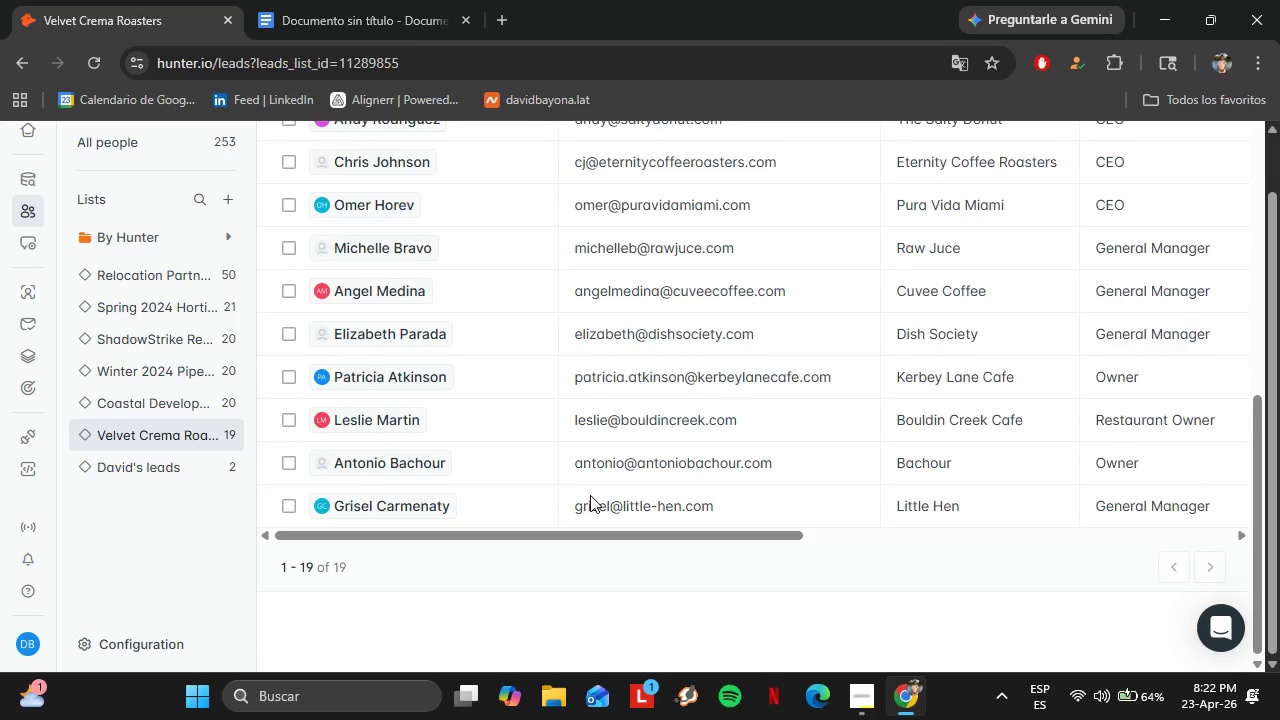 
scroll: coordinate [590, 495], scroll_direction: up, amount: 2.0
 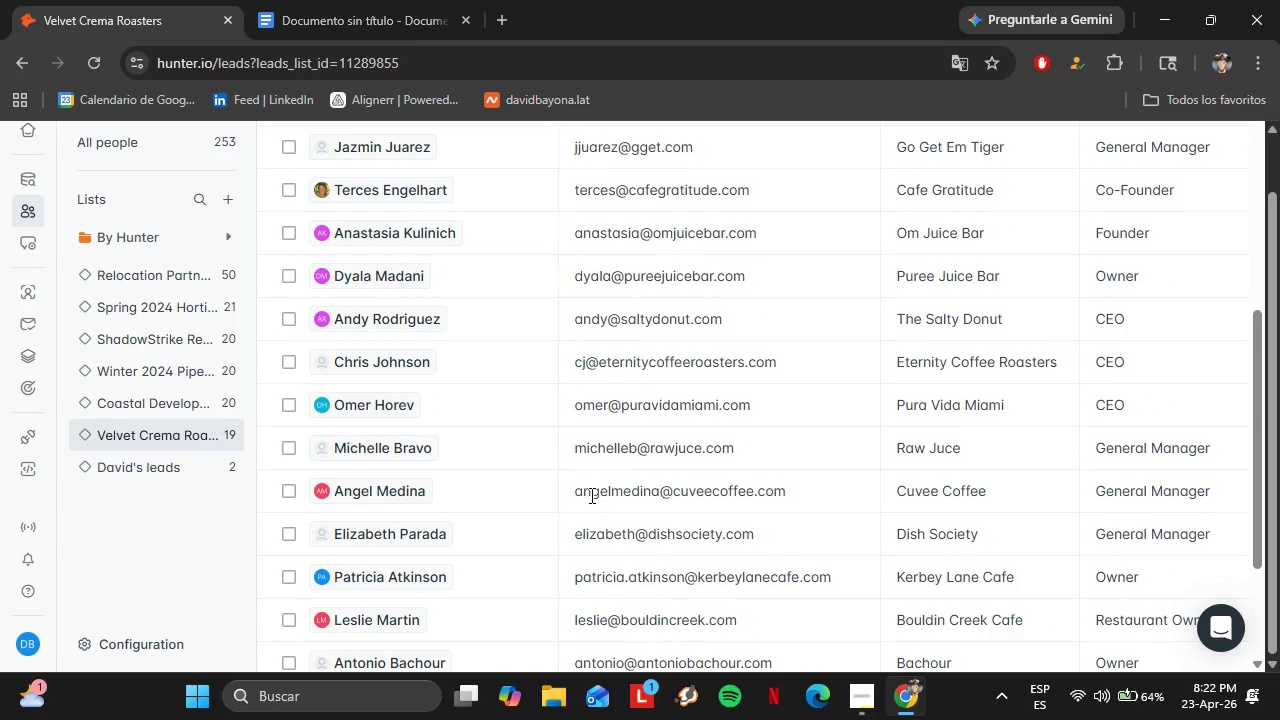 
scroll: coordinate [590, 495], scroll_direction: down, amount: 2.0
 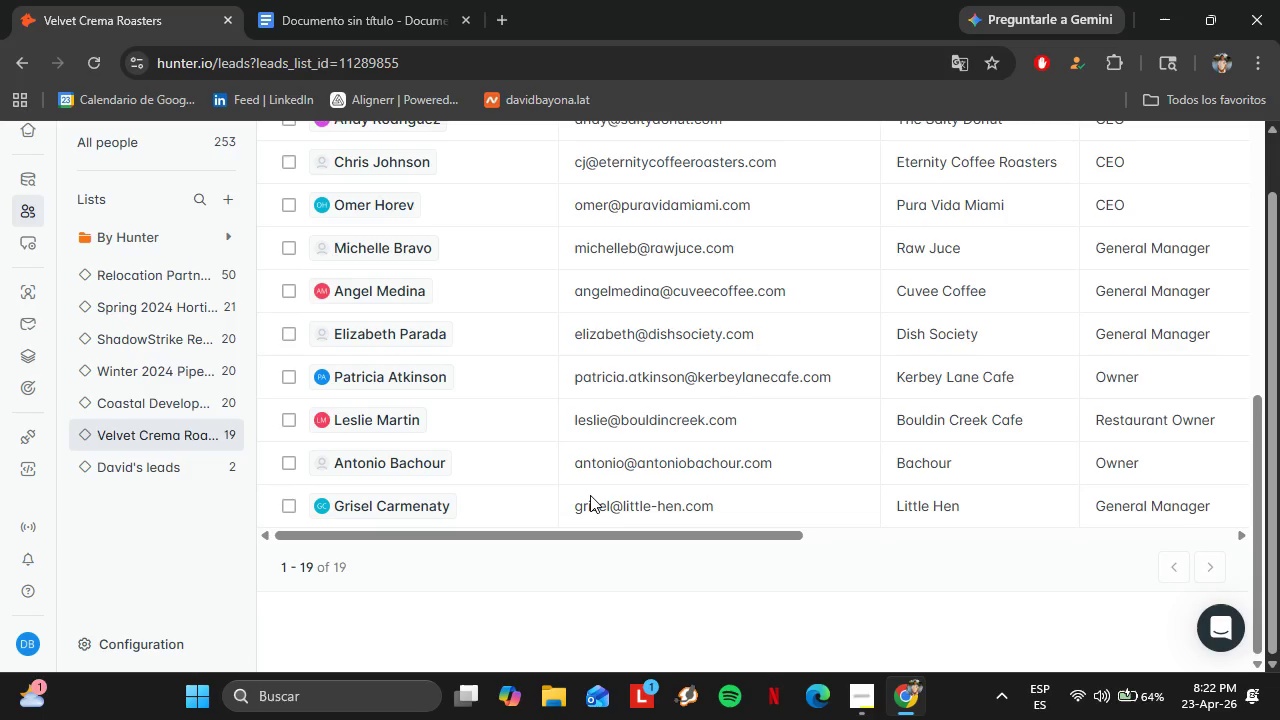 
wait(11.13)
 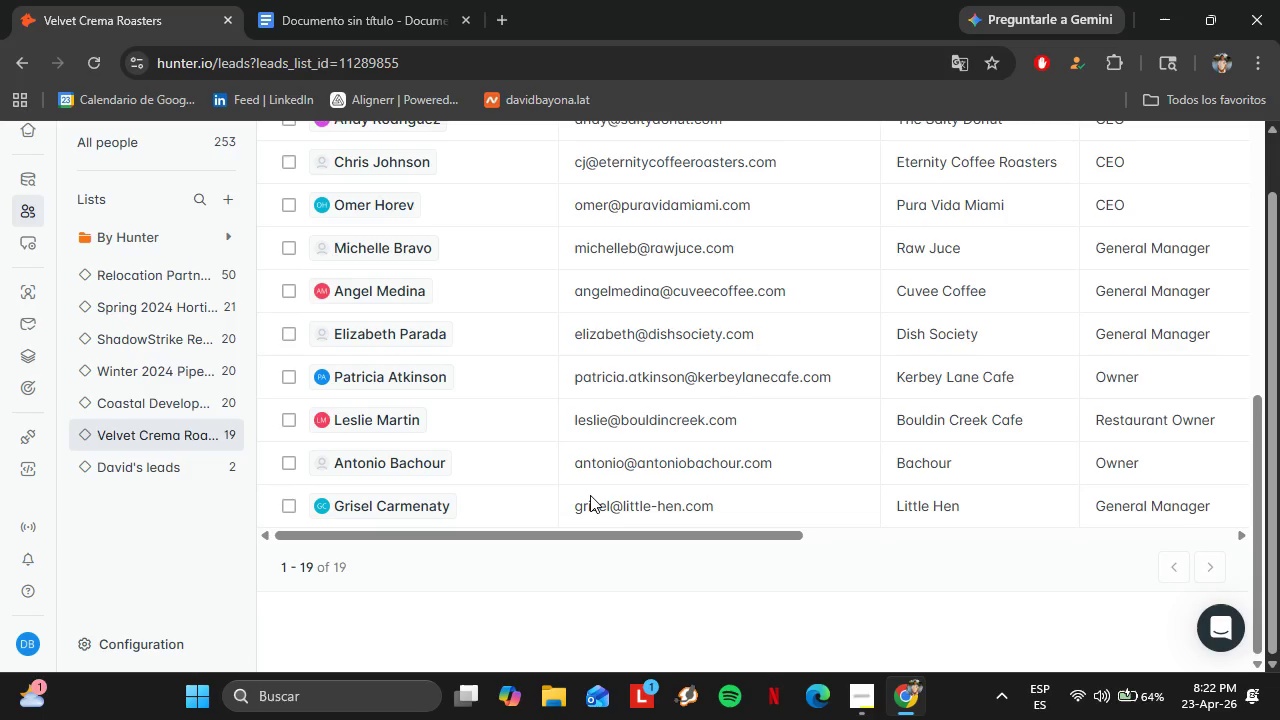 
scroll: coordinate [533, 504], scroll_direction: down, amount: 2.0
 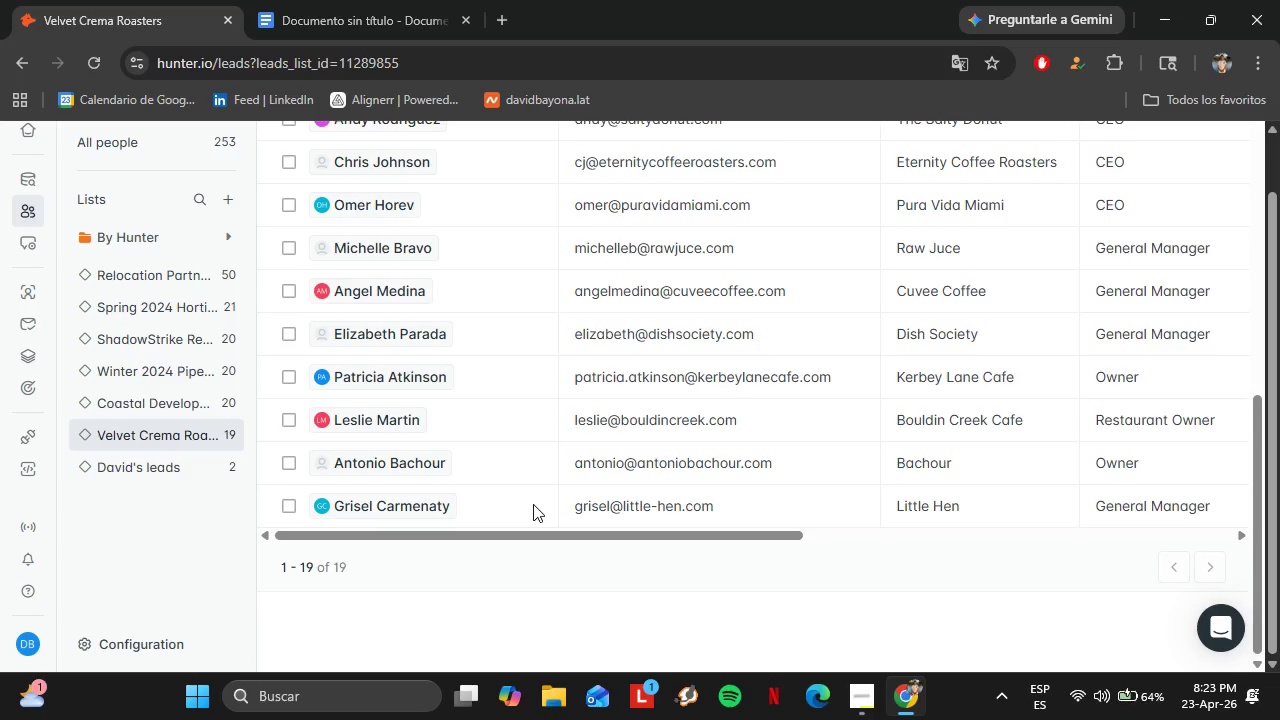 
scroll: coordinate [533, 504], scroll_direction: none, amount: 0.0
 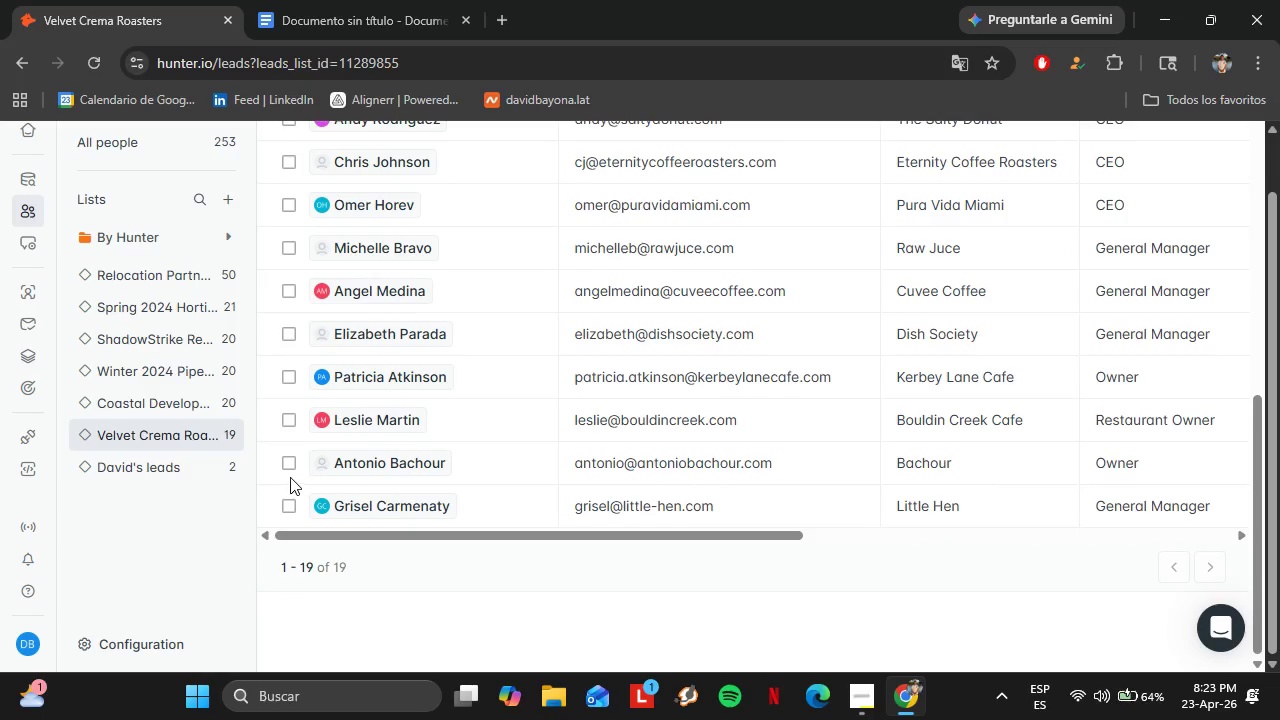 
wait(6.21)
 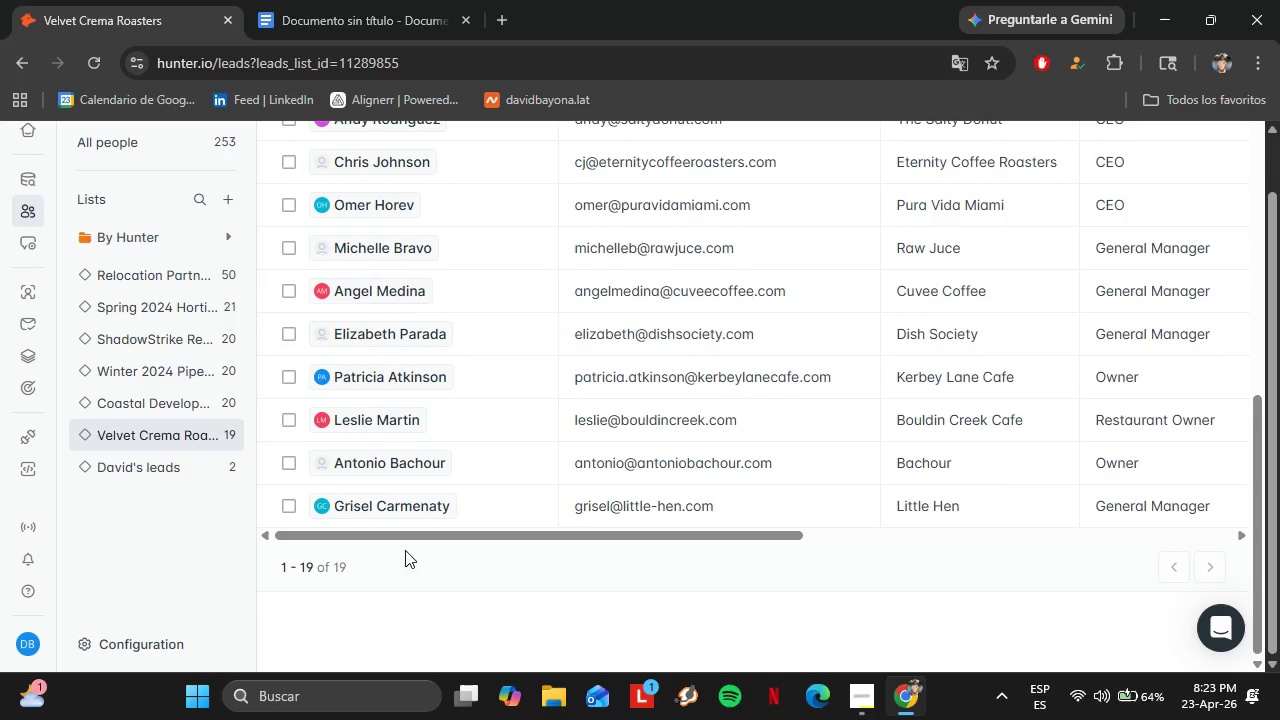 
left_click([287, 465])
 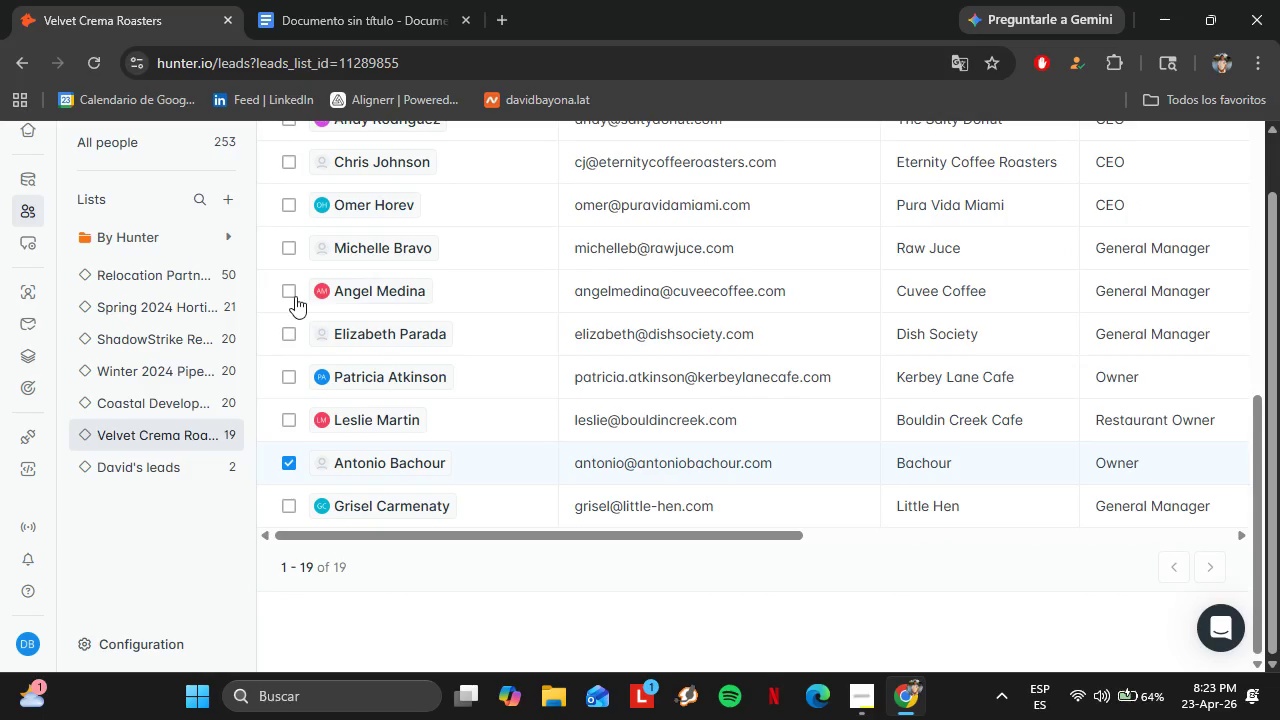 
left_click([290, 289])
 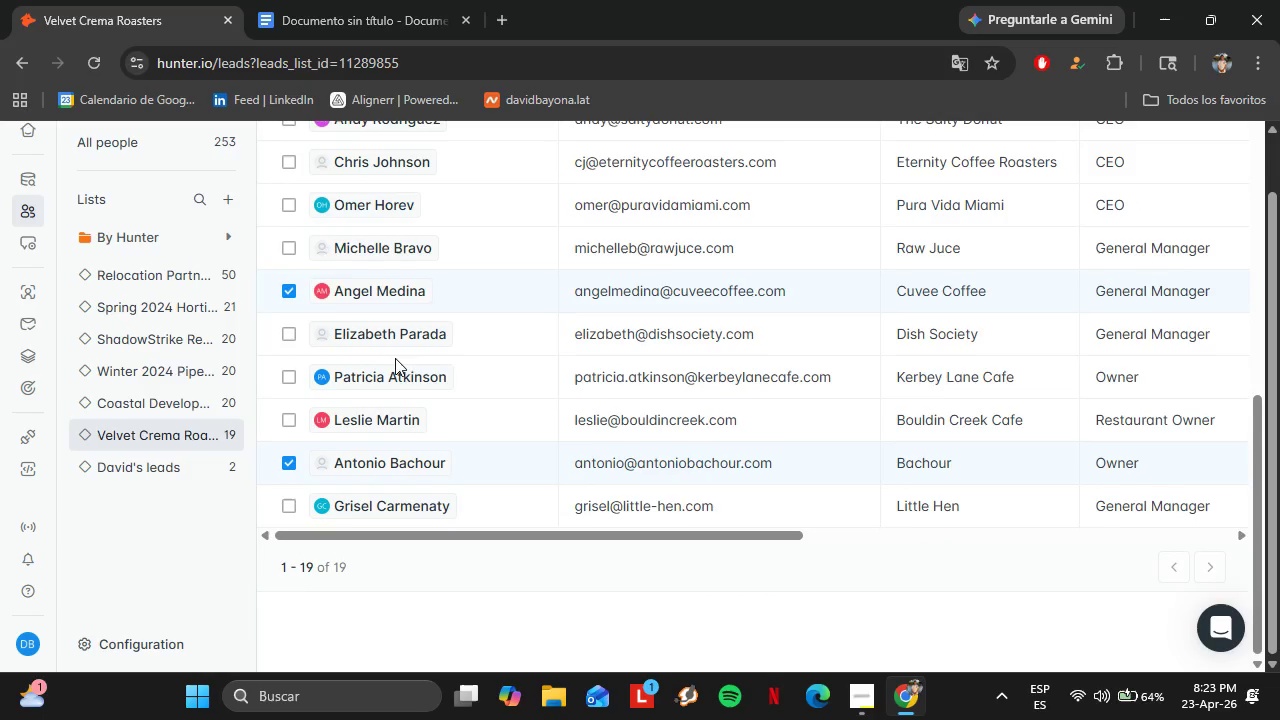 
scroll: coordinate [468, 368], scroll_direction: up, amount: 2.0
 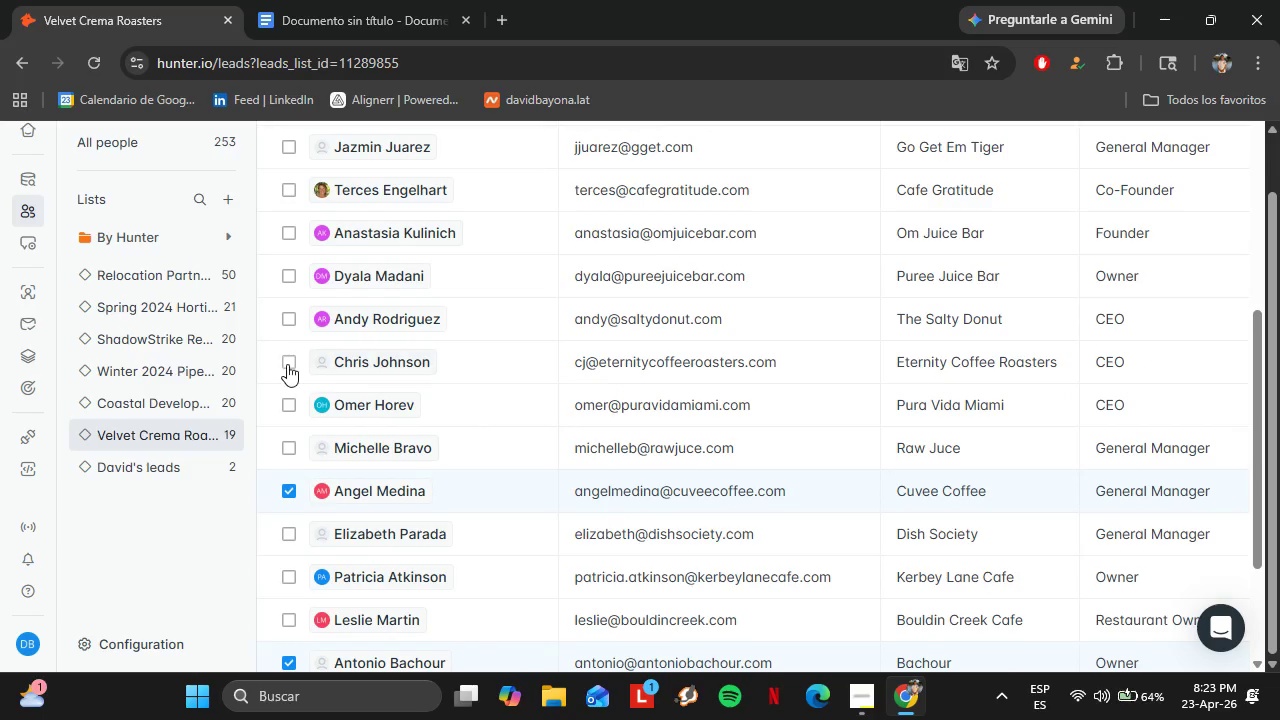 
left_click([287, 362])
 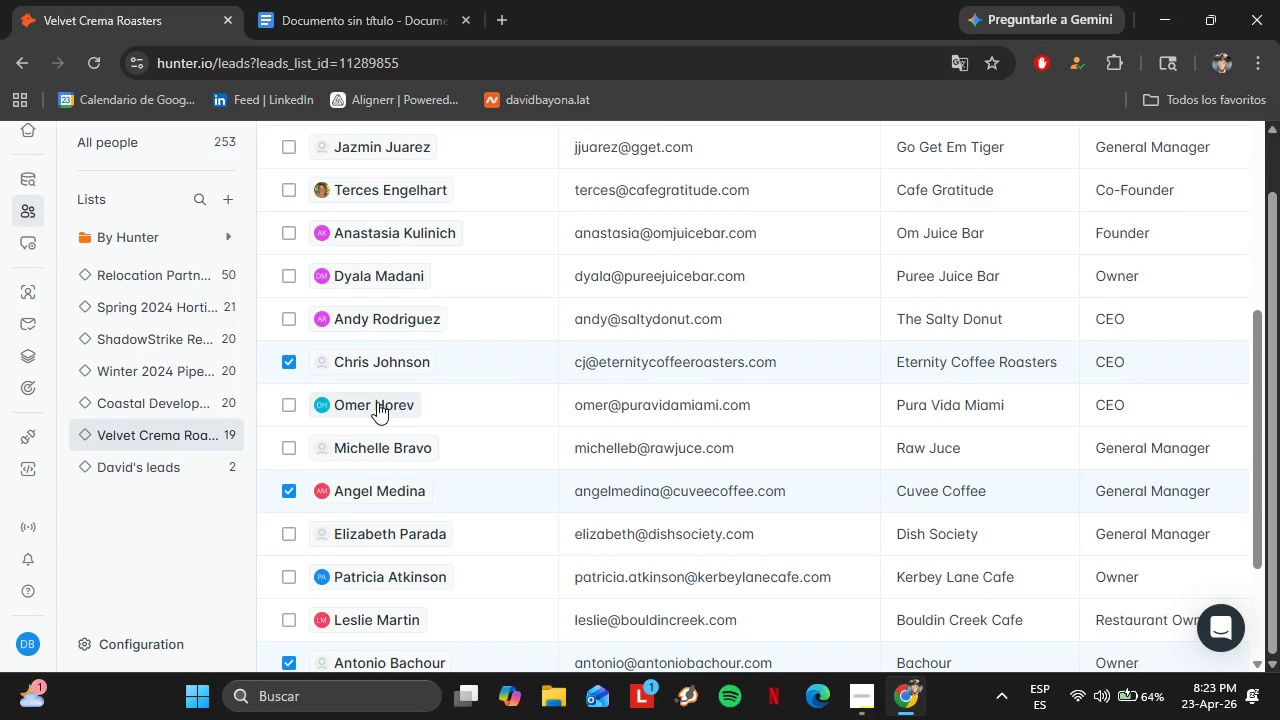 
scroll: coordinate [377, 402], scroll_direction: up, amount: 1.0
 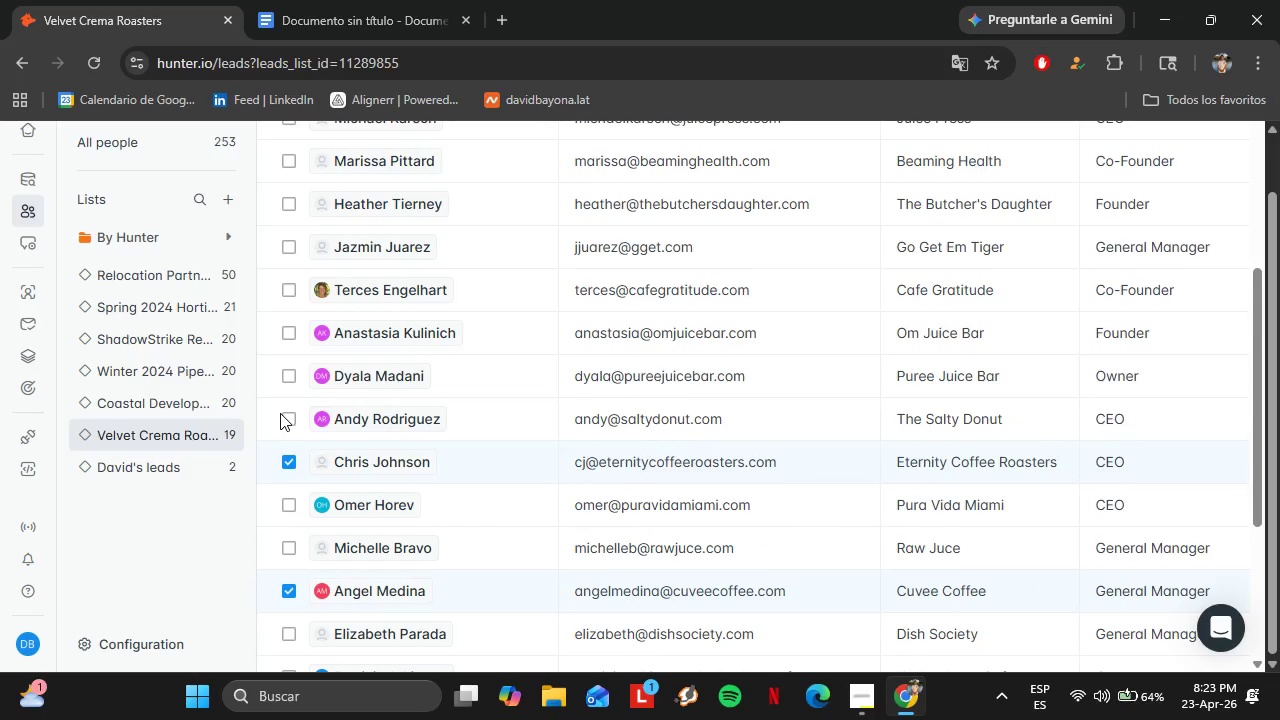 
left_click([283, 414])
 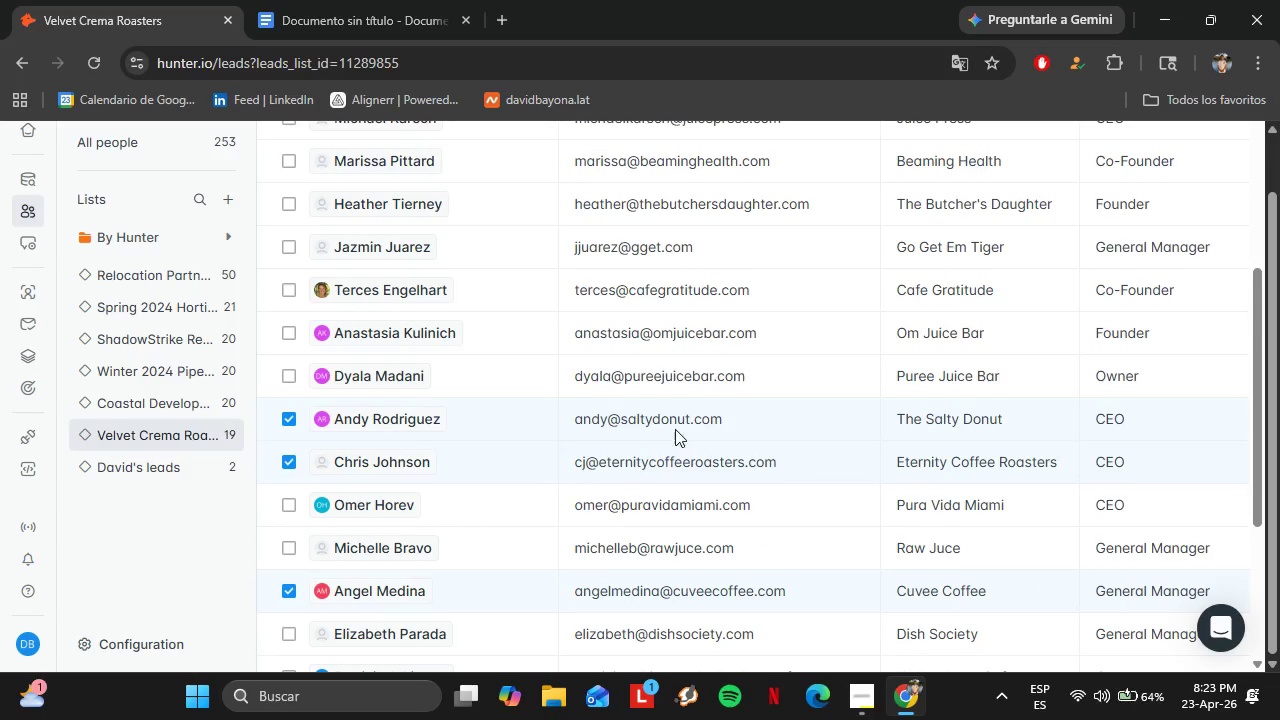 
scroll: coordinate [728, 423], scroll_direction: up, amount: 4.0
 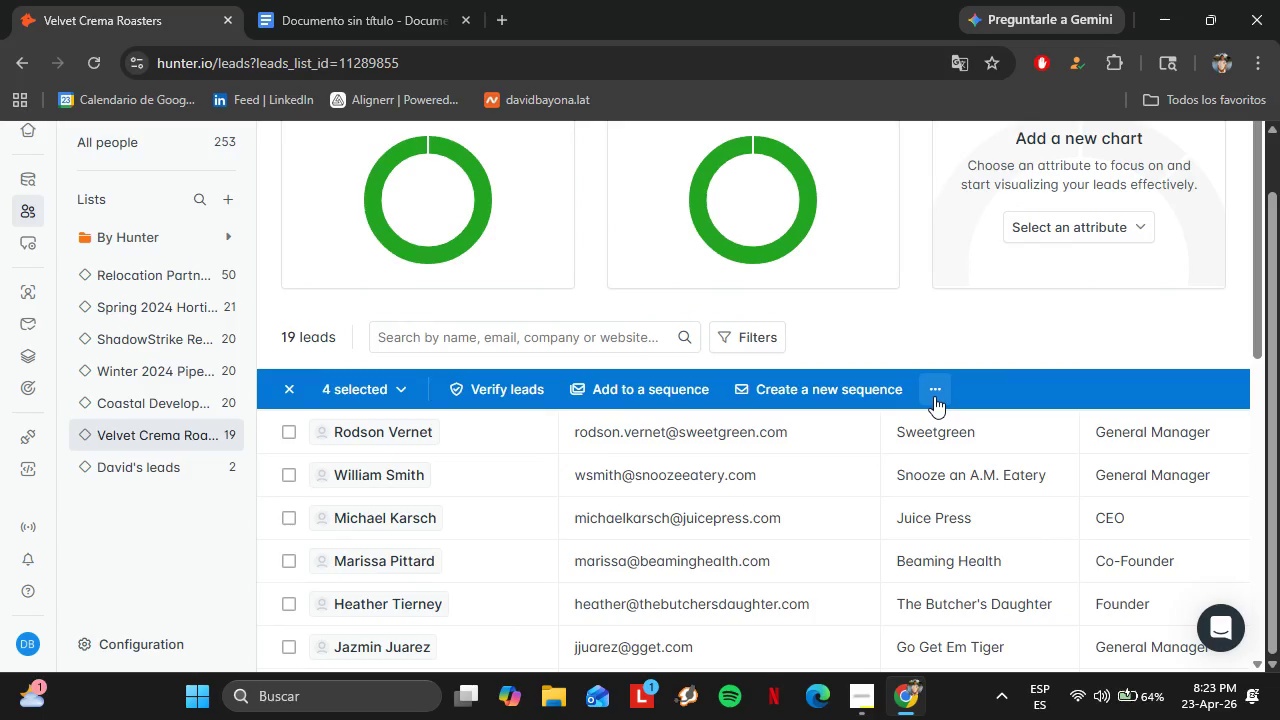 
left_click([934, 396])
 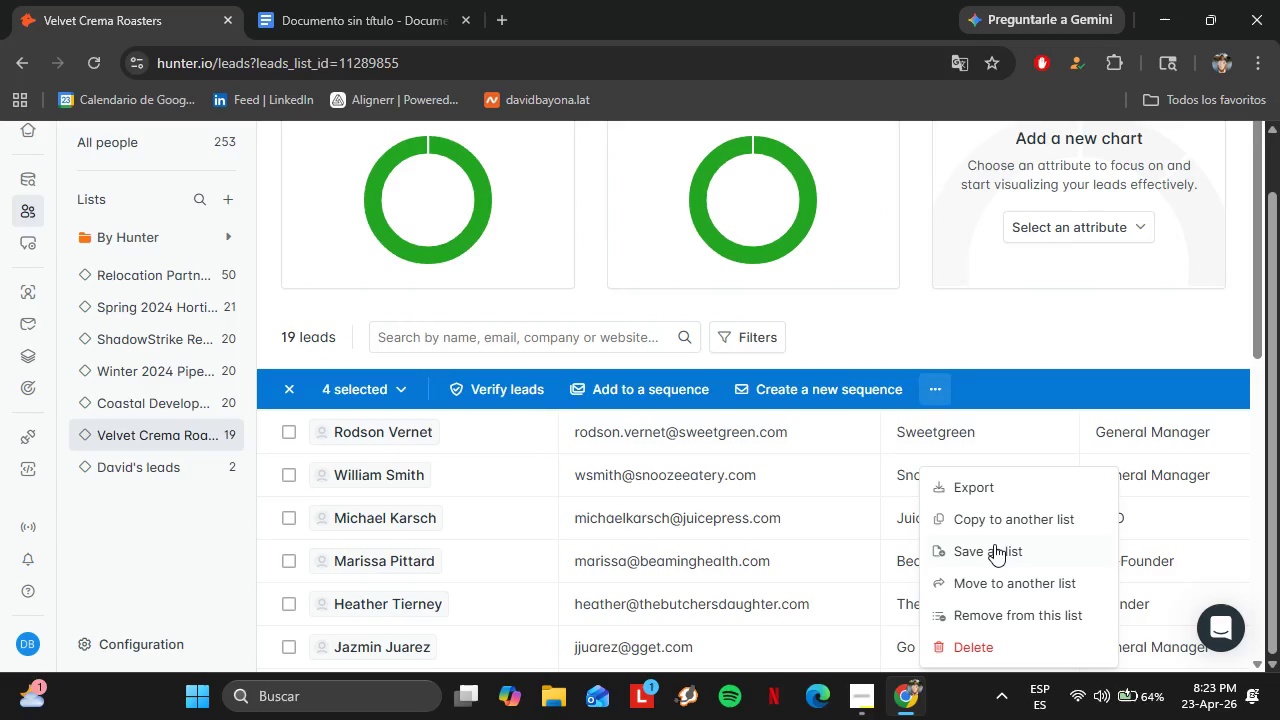 
scroll: coordinate [994, 544], scroll_direction: down, amount: 1.0
 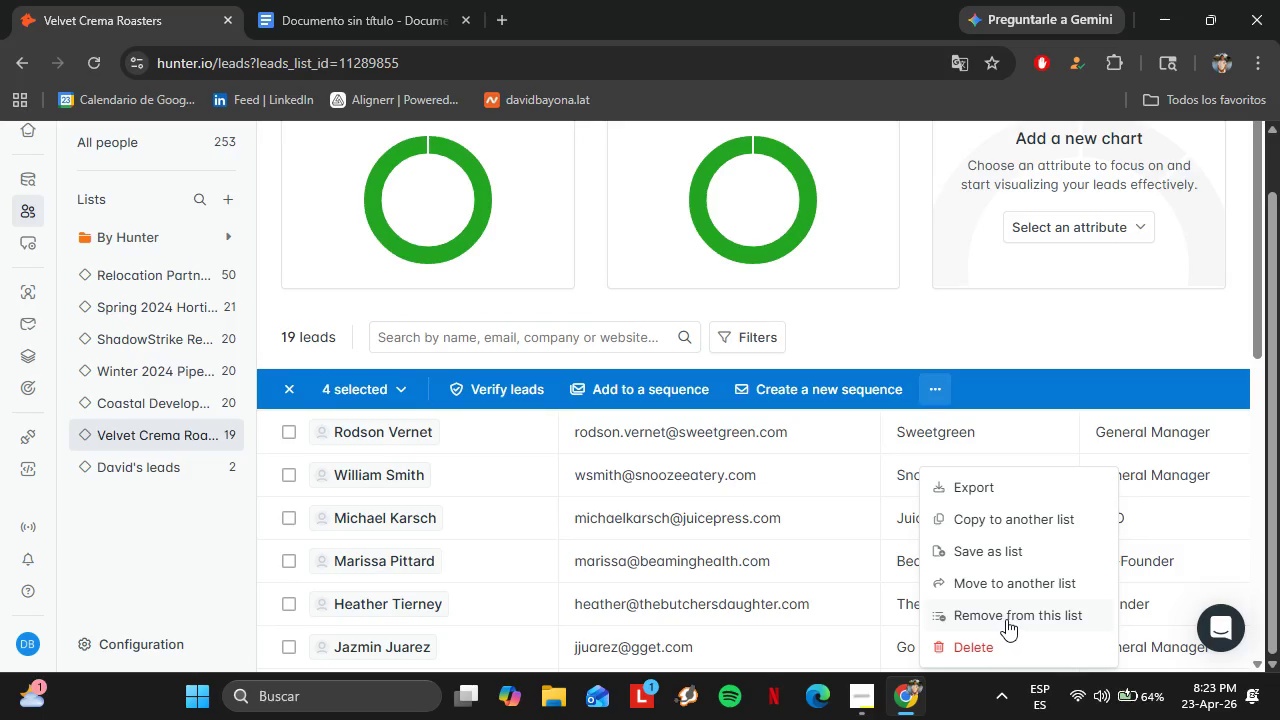 
left_click([1006, 618])
 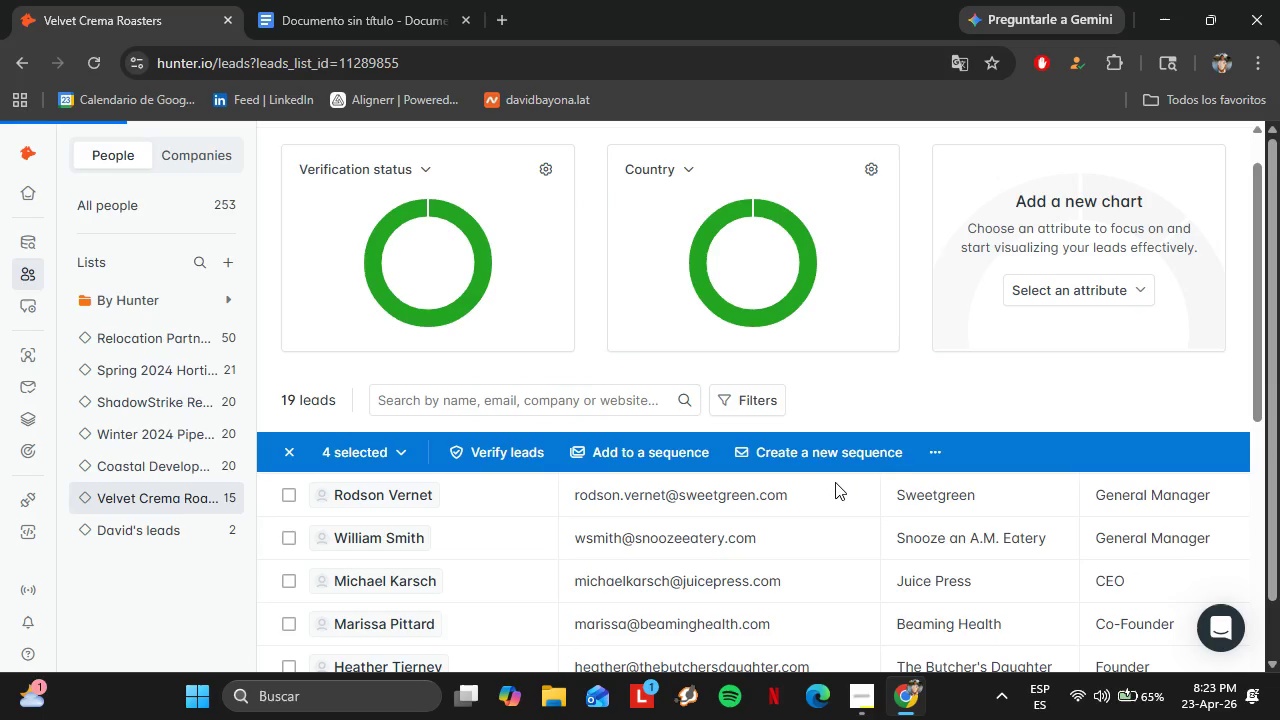 
wait(8.67)
 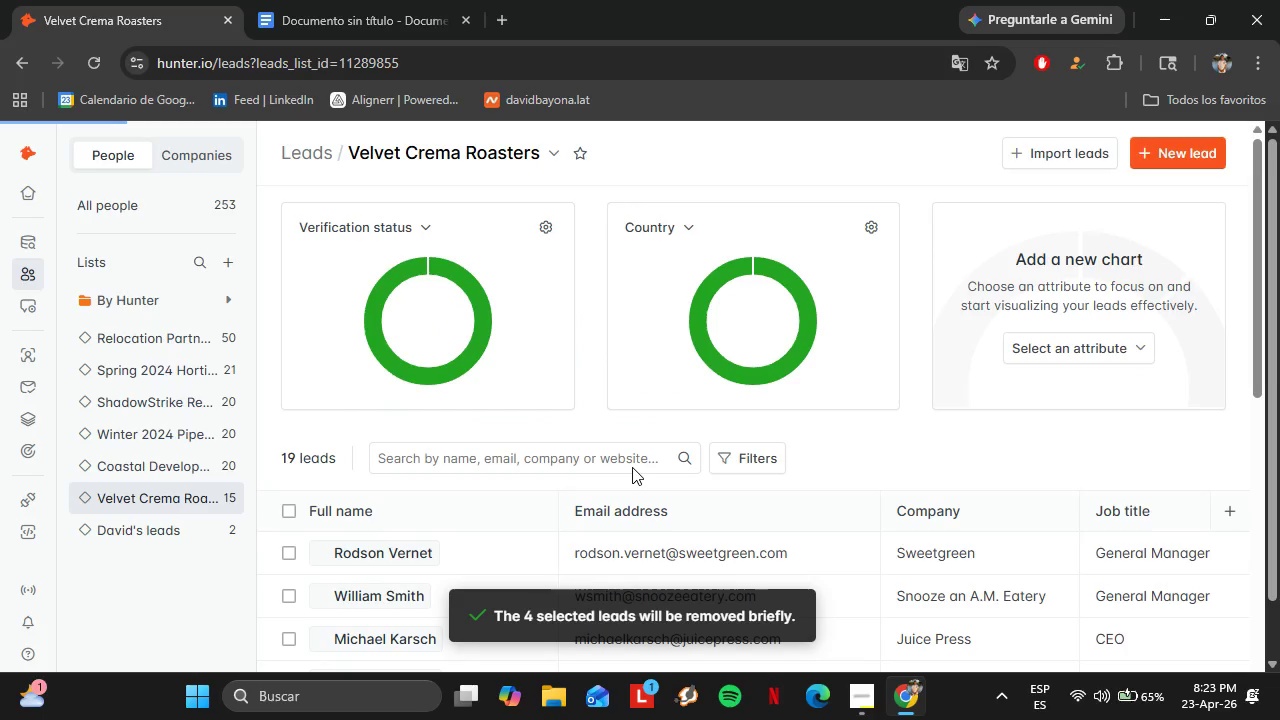 
left_click([367, 0])
 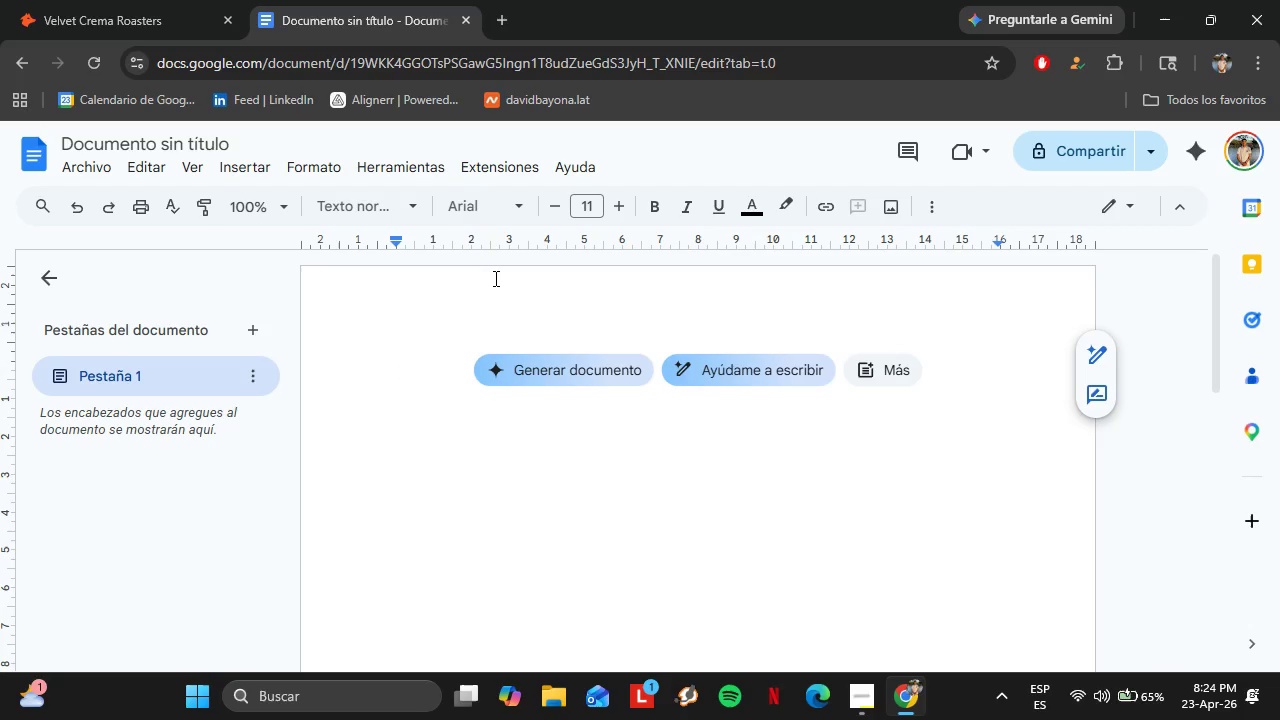 
scroll: coordinate [507, 222], scroll_direction: up, amount: 3.0
 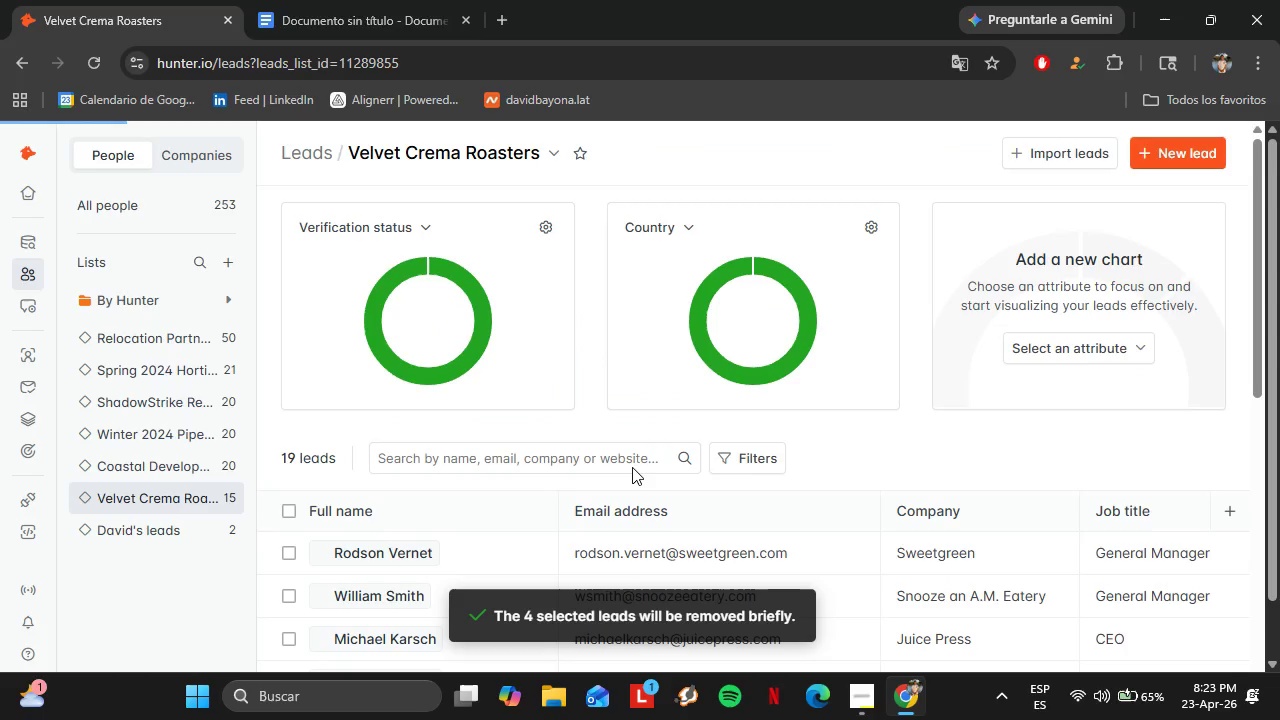 
wait(28.4)
 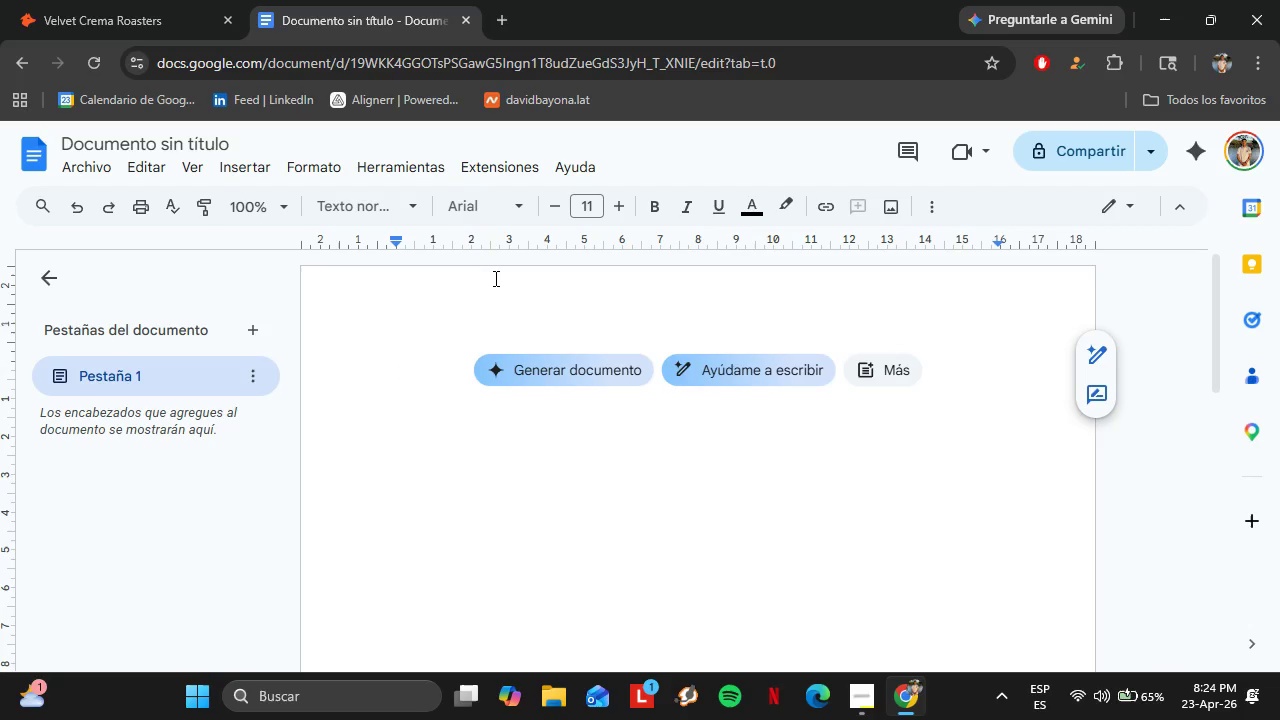 
left_click([615, 255])
 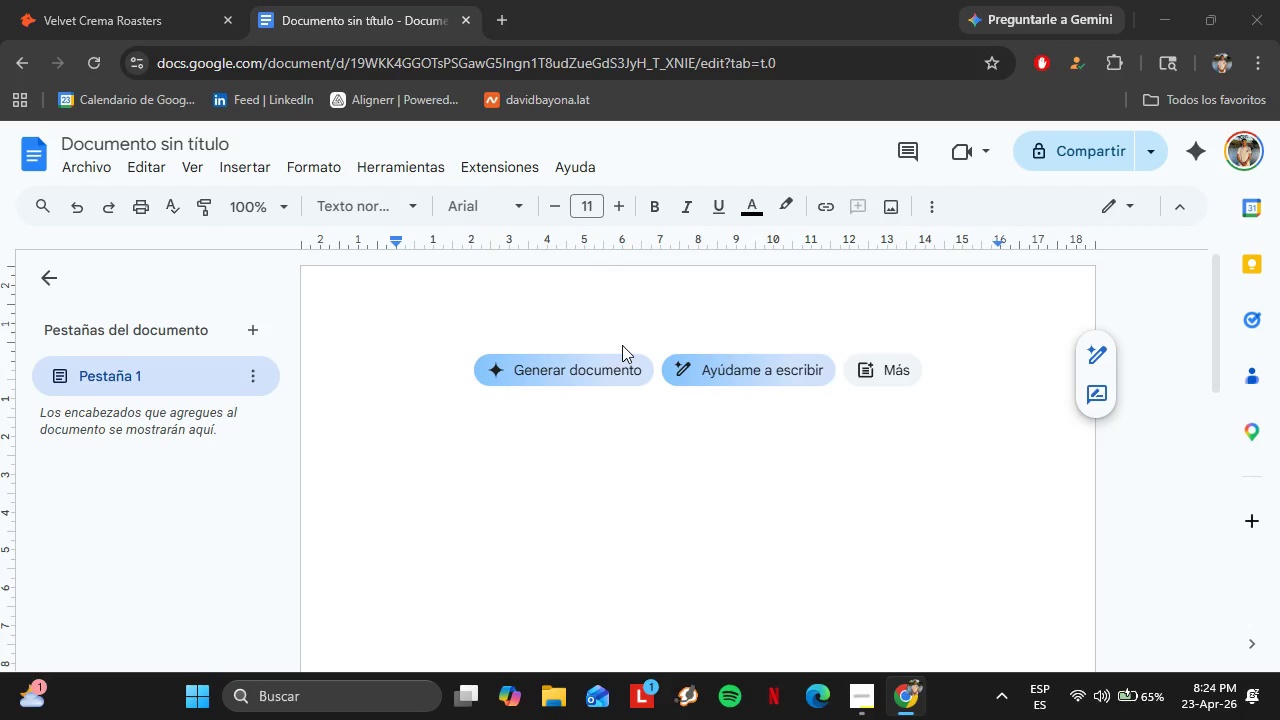 
wait(5.95)
 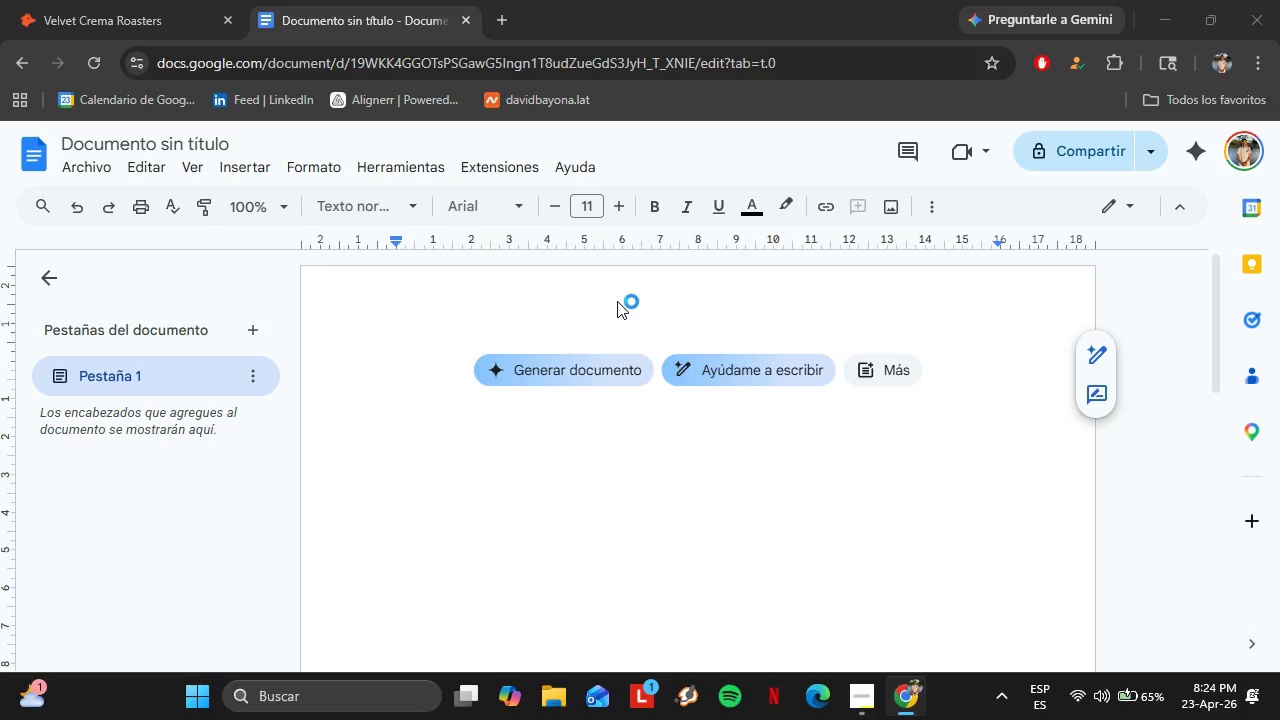 
left_click_drag(start_coordinate=[1266, 149], to_coordinate=[1278, 588])
 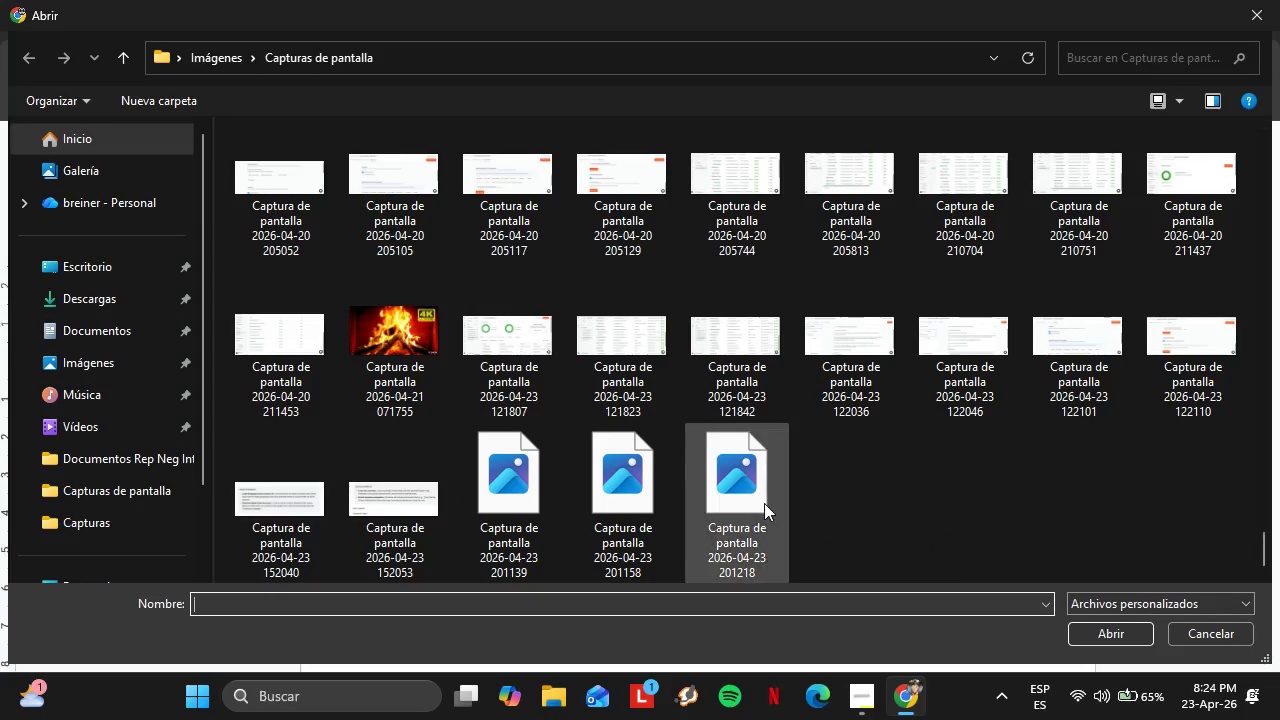 
hold_key(key=ControlLeft, duration=1.7)
 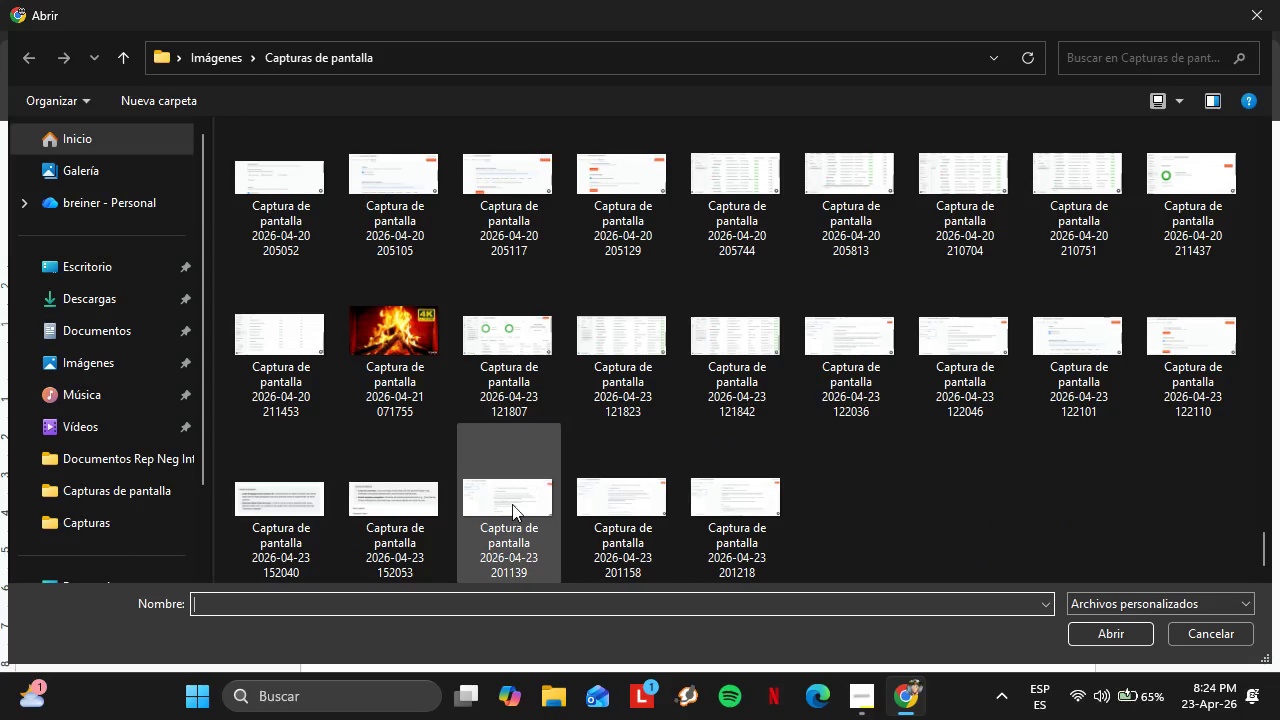 
hold_key(key=ControlLeft, duration=3.16)
left_click([511, 504])
 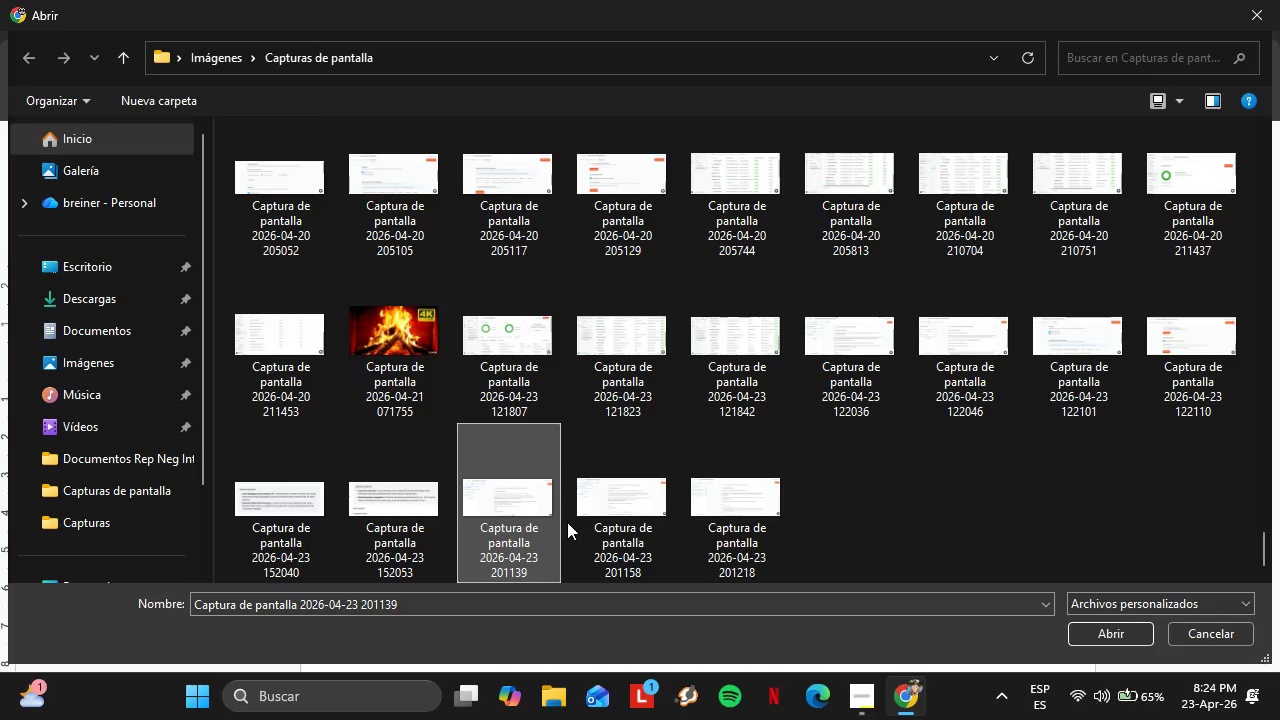 
hold_key(key=ControlLeft, duration=0.61)
left_click([531, 516])
 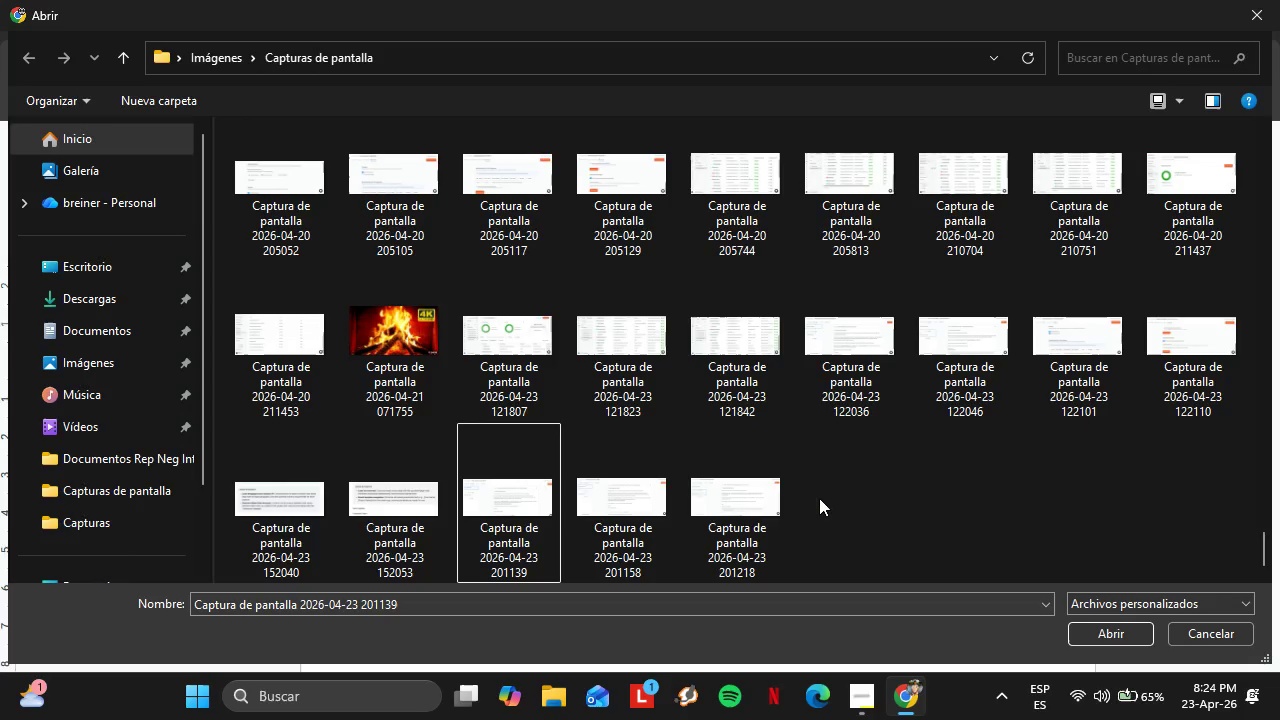 
mouse_move([755, 500])
 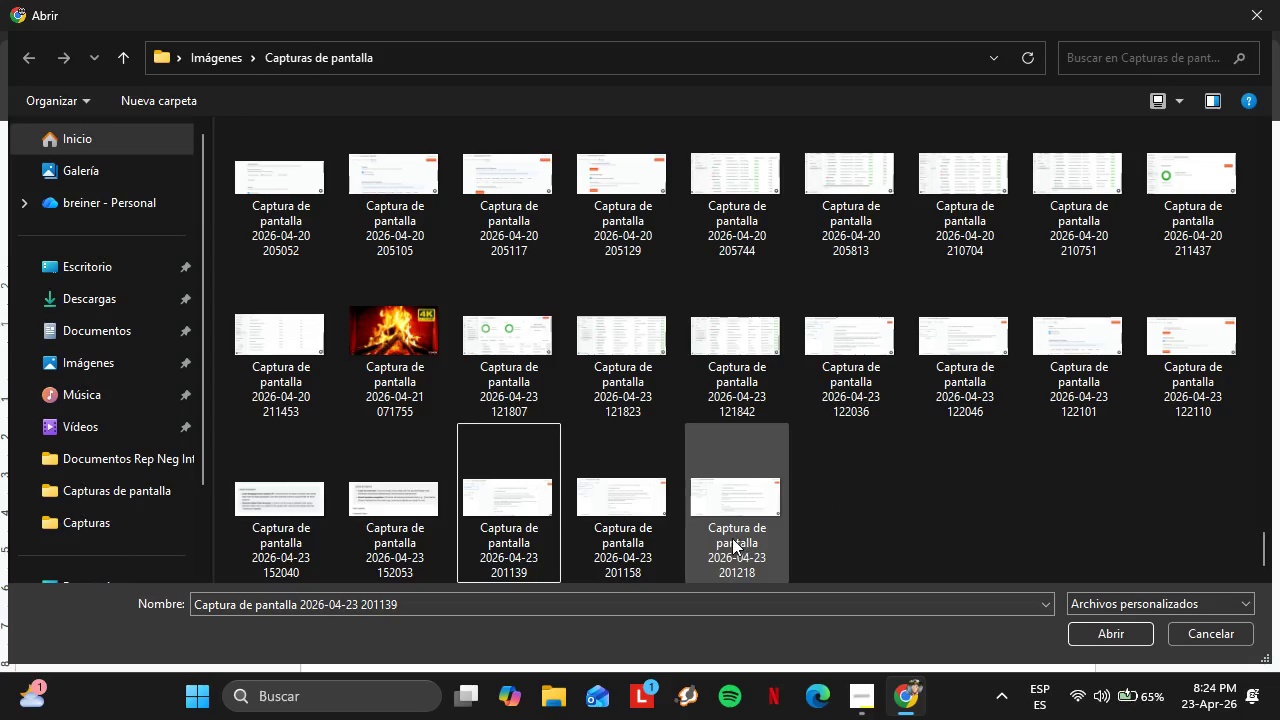 
hold_key(key=ControlLeft, duration=2.02)
left_click([516, 498])
 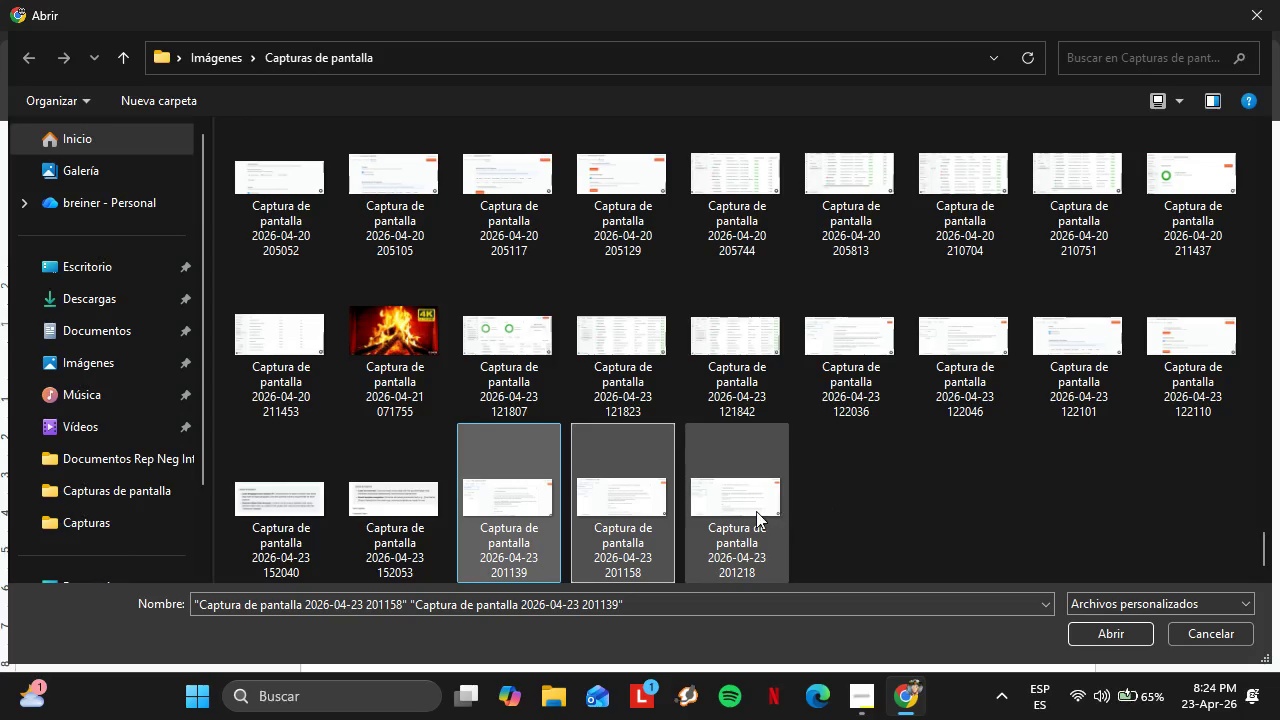 
left_click([756, 510])
 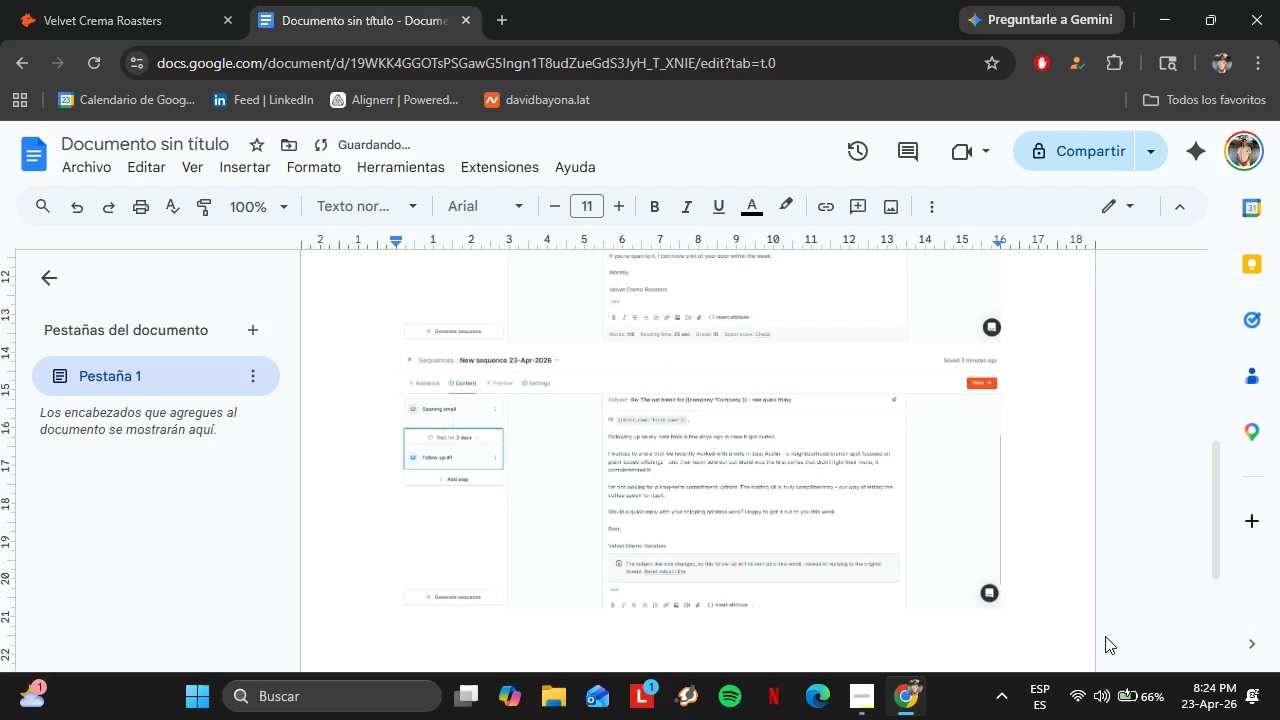 
wait(7.01)
 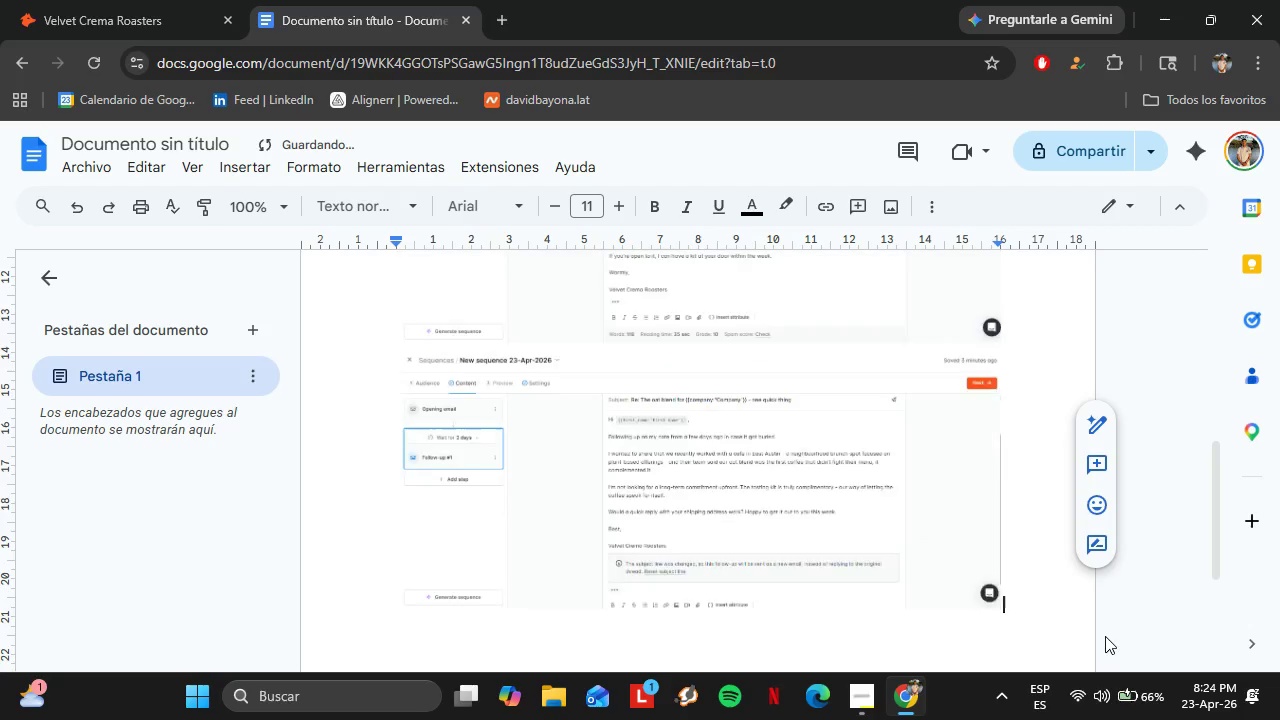 
scroll: coordinate [690, 443], scroll_direction: up, amount: 6.0
 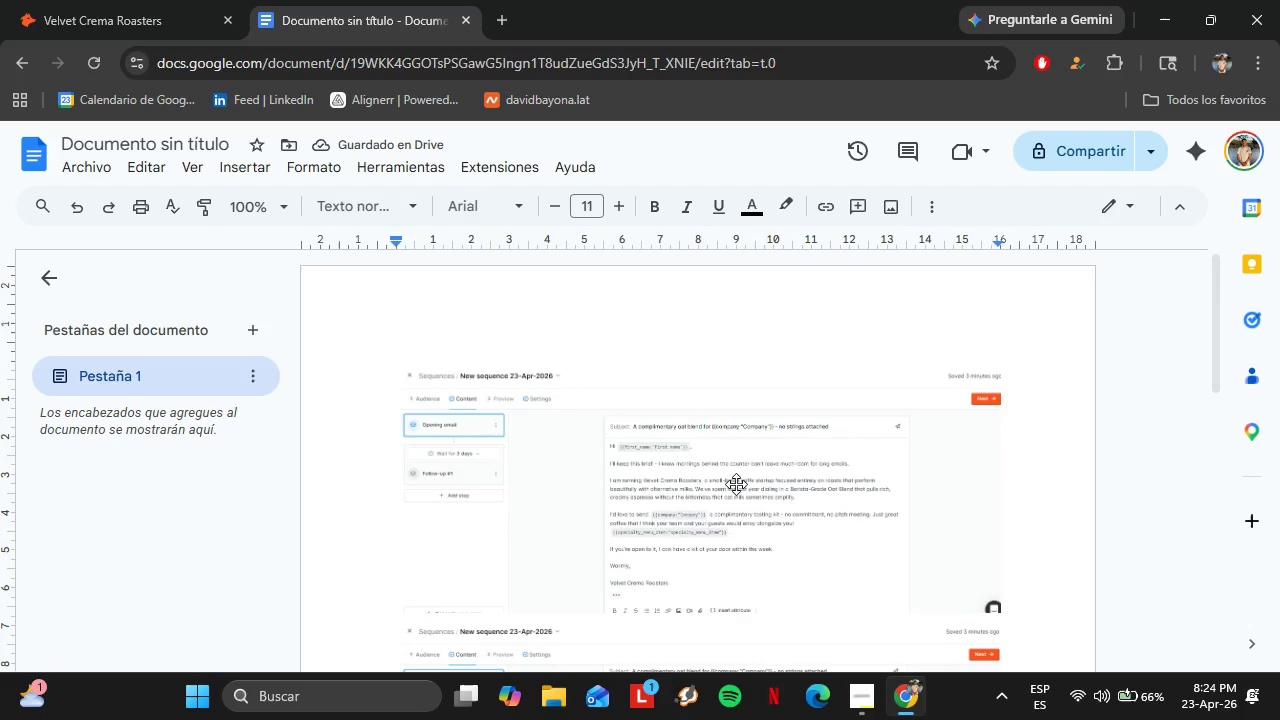 
scroll: coordinate [736, 484], scroll_direction: down, amount: 2.0
 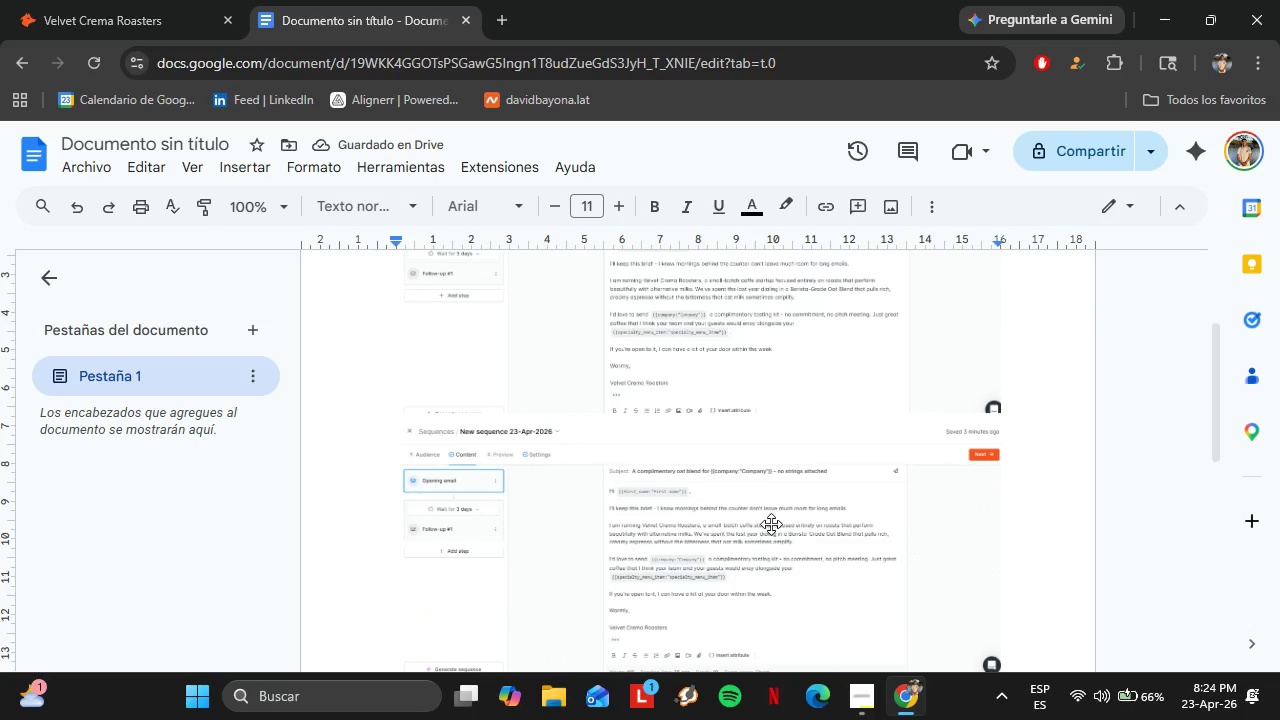 
scroll: coordinate [769, 521], scroll_direction: up, amount: 2.0
 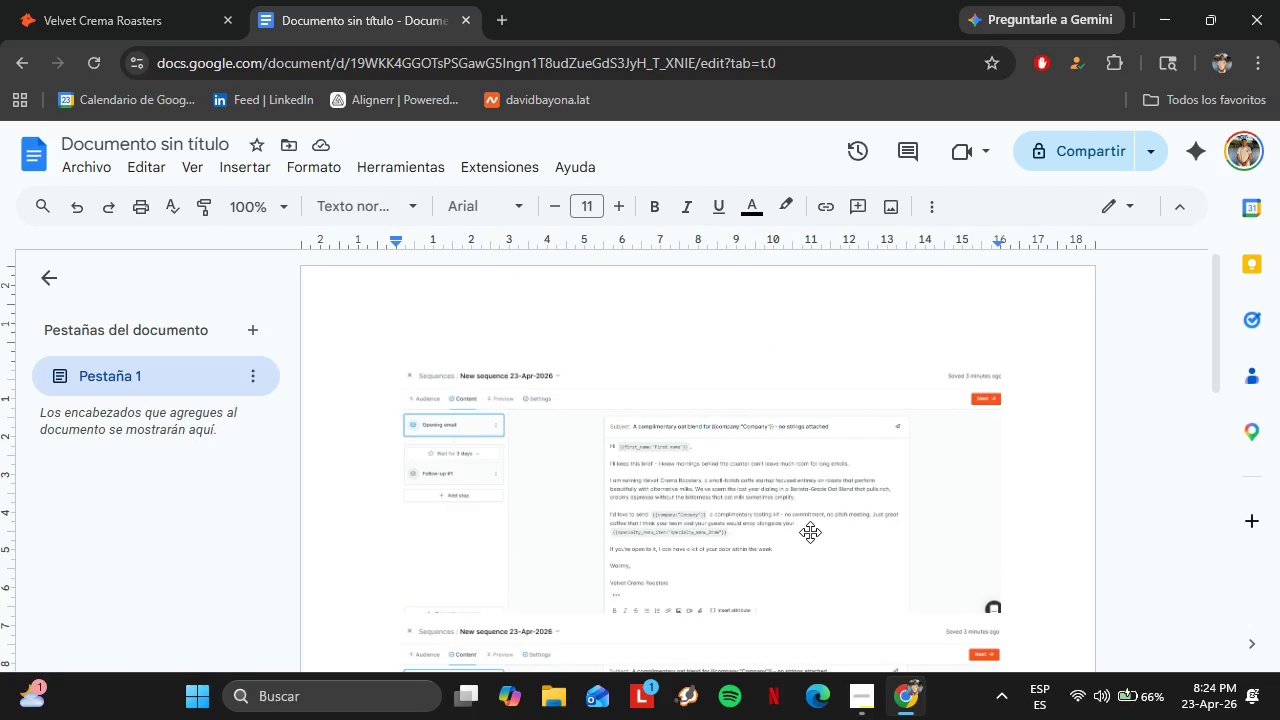 
scroll: coordinate [810, 532], scroll_direction: down, amount: 2.0
 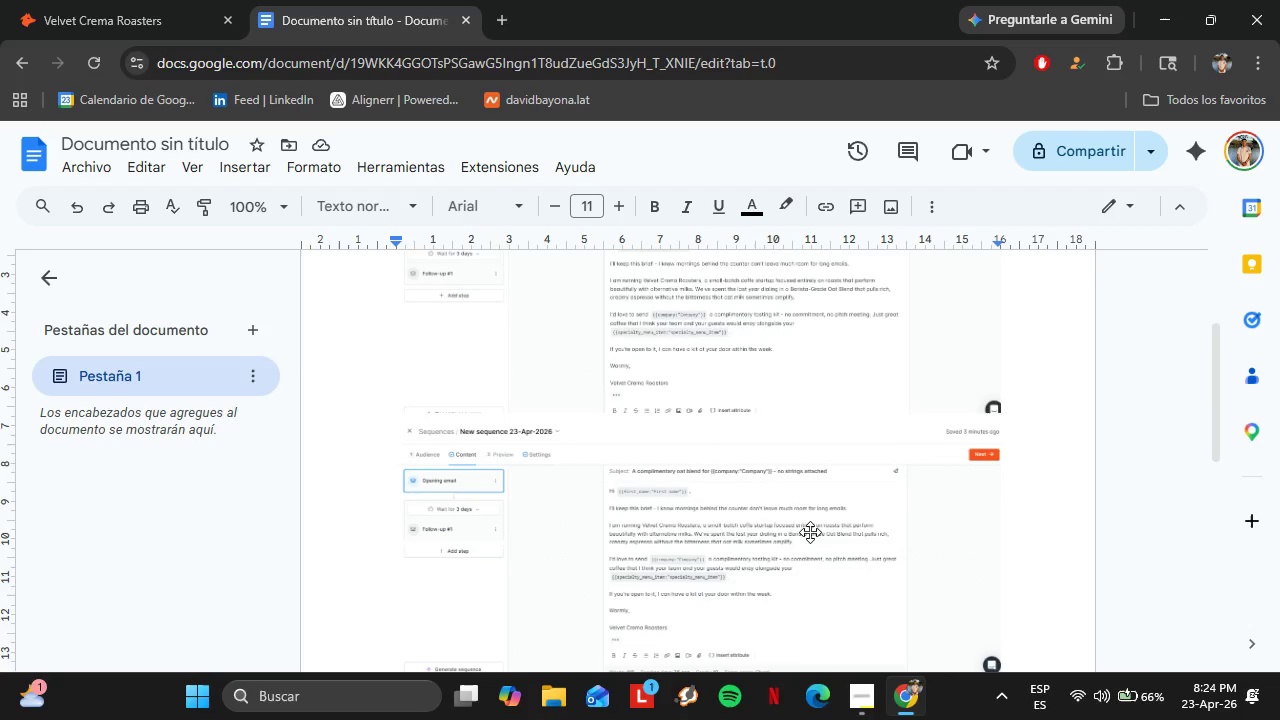 
scroll: coordinate [810, 532], scroll_direction: up, amount: 2.0
 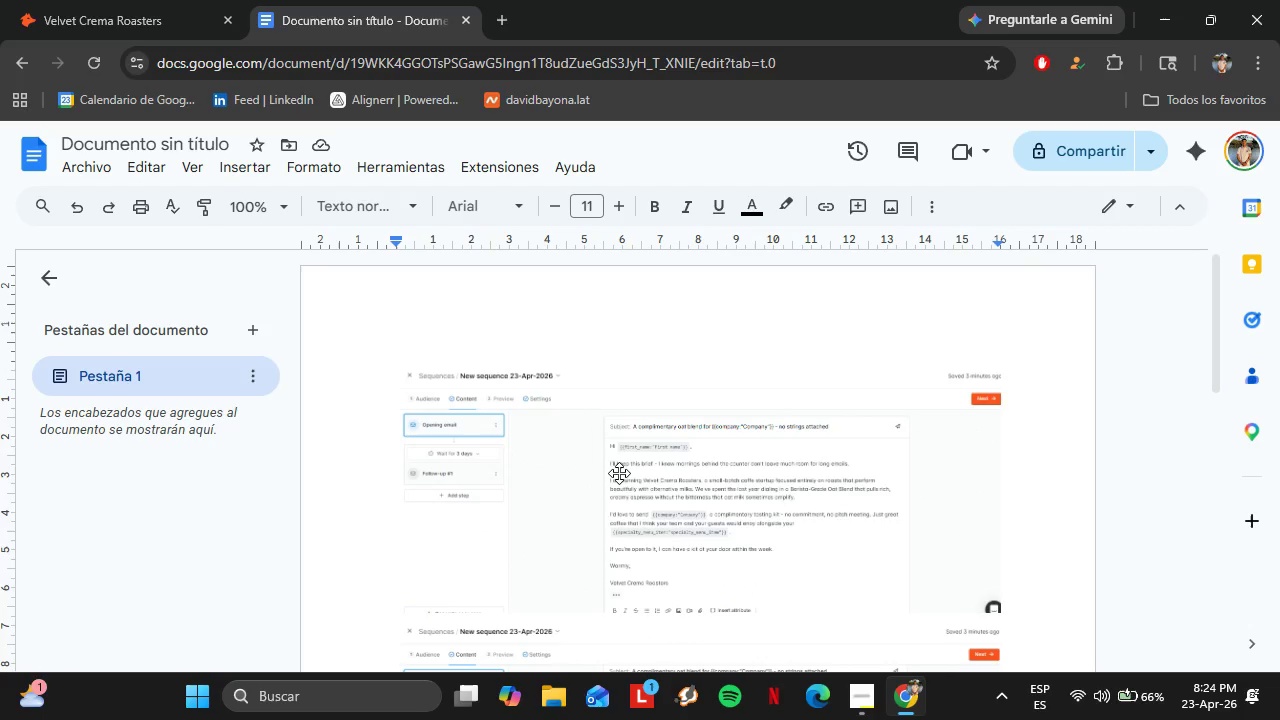 
left_click([612, 470])
 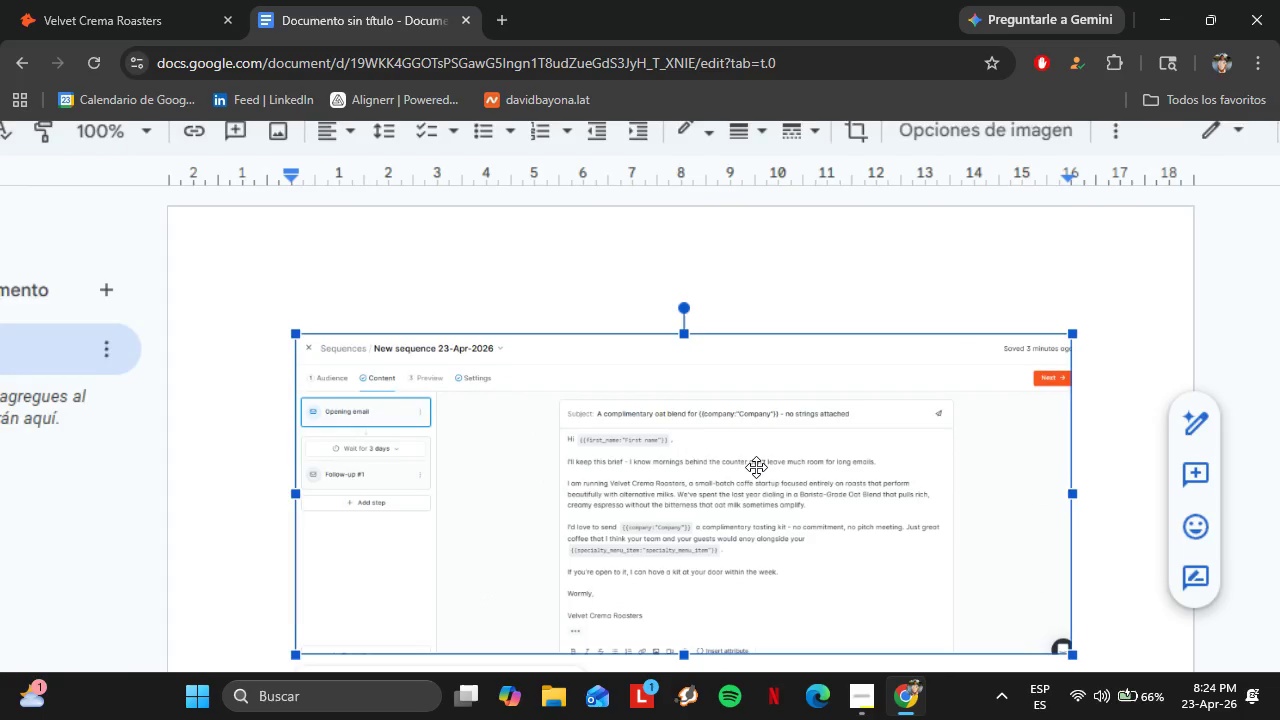 
hold_key(key=ControlLeft, duration=1.33)
scroll: coordinate [756, 467], scroll_direction: up, amount: 1.0
 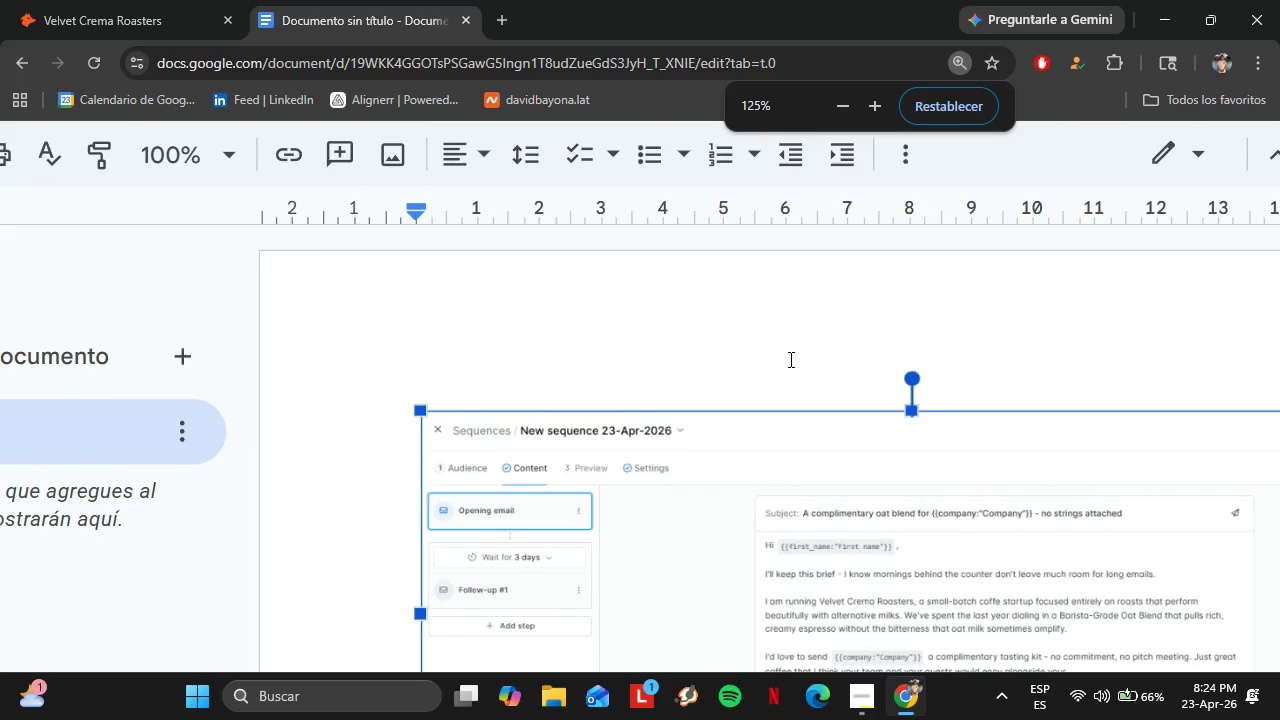 
hold_key(key=ControlLeft, duration=2.53)
left_click_drag(start_coordinate=[799, 363], to_coordinate=[339, 137])
 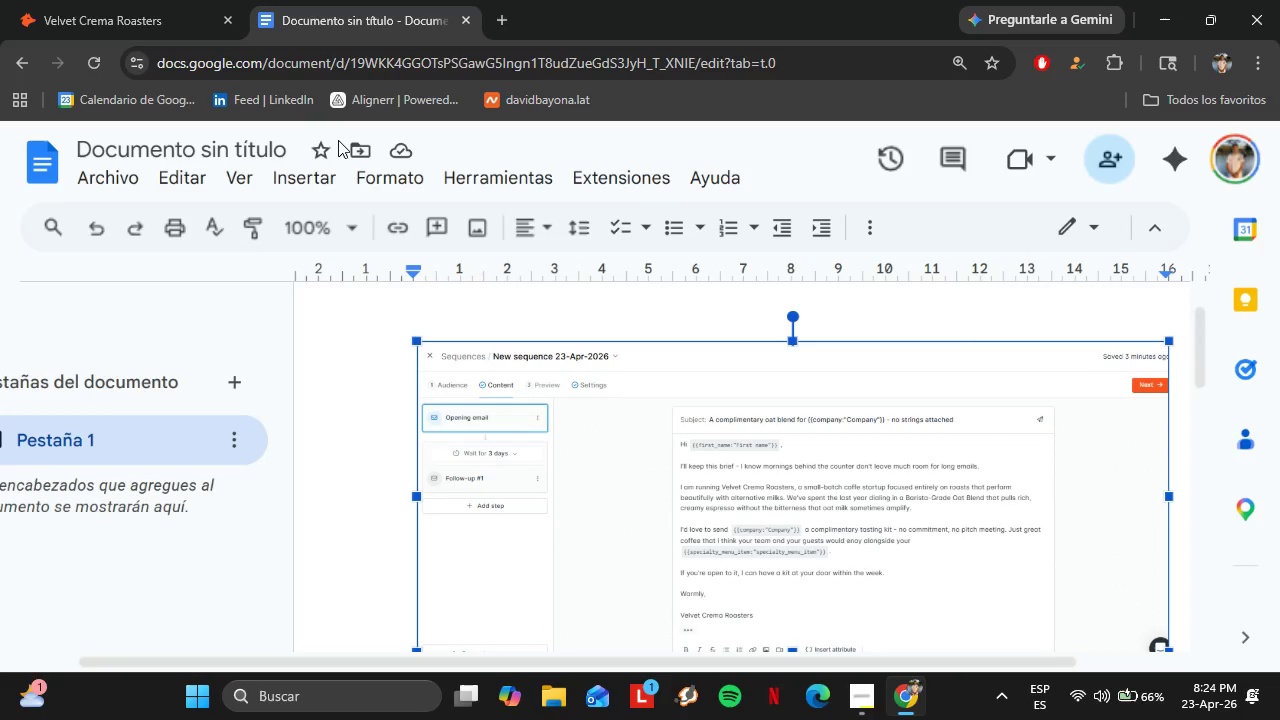 
hold_key(key=ControlLeft, duration=1.53)
scroll: coordinate [807, 435], scroll_direction: down, amount: 3.0
 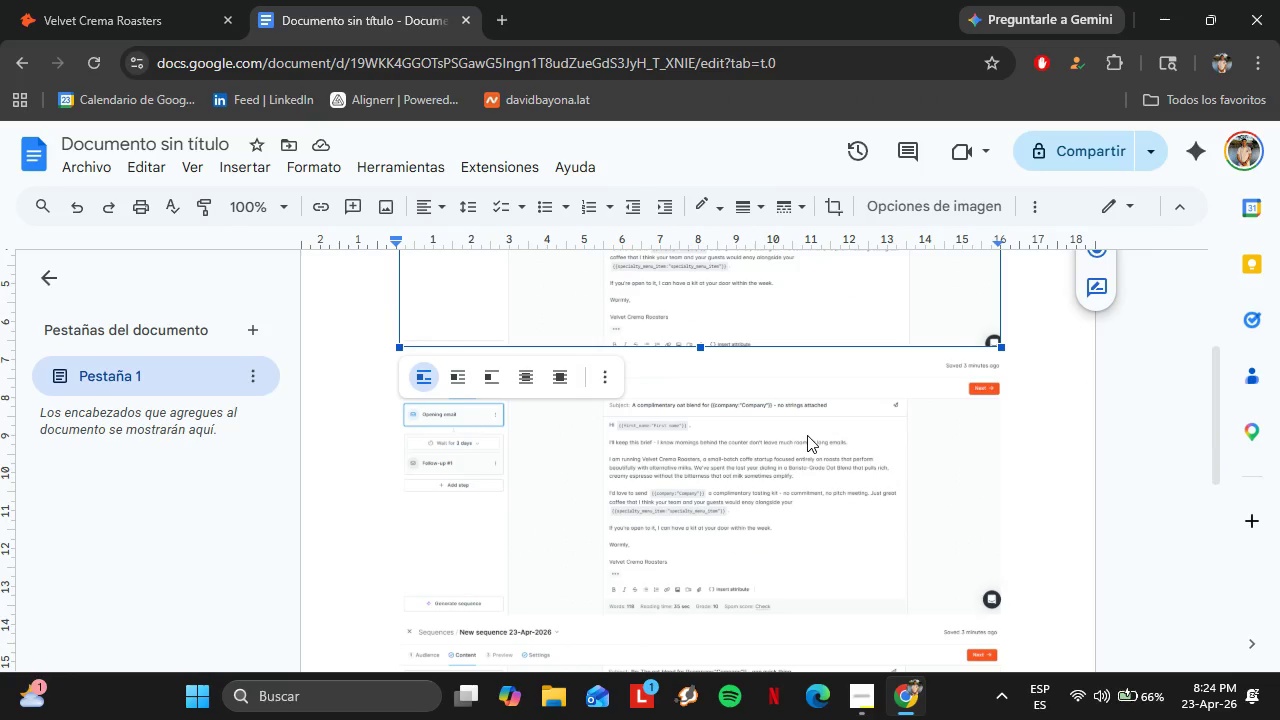 
scroll: coordinate [807, 435], scroll_direction: up, amount: 2.0
 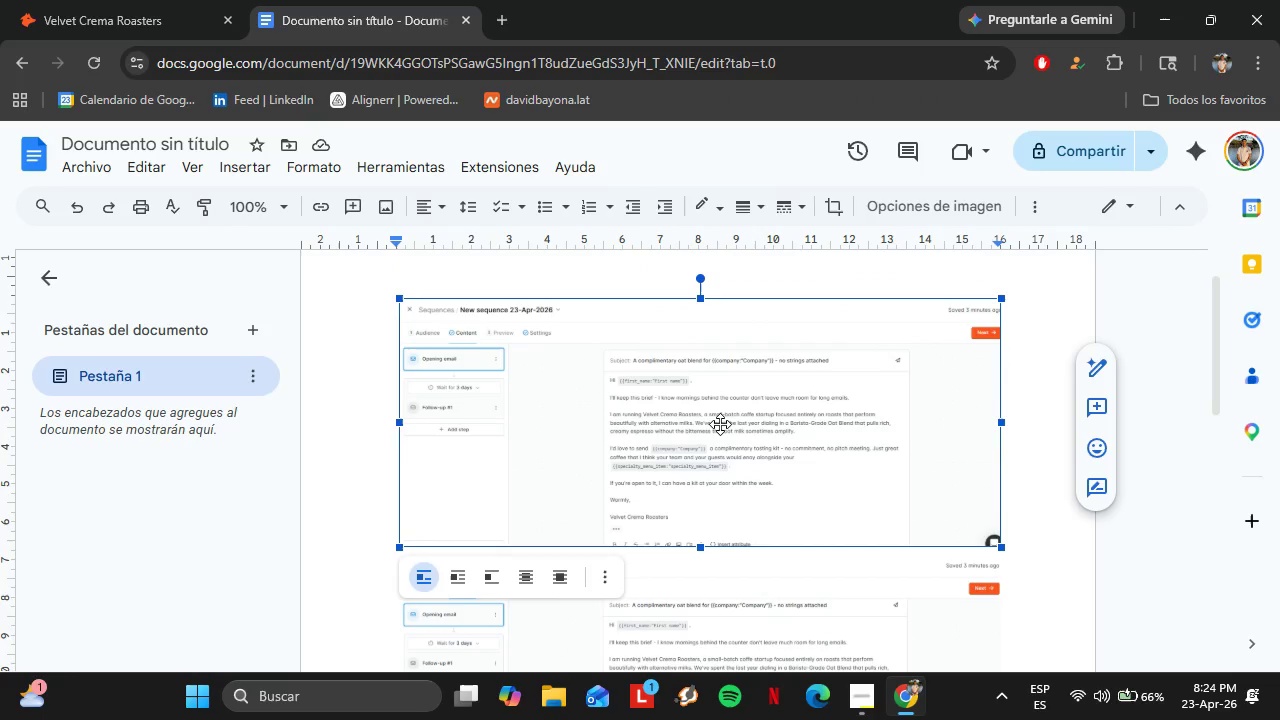 
key(Backspace)
 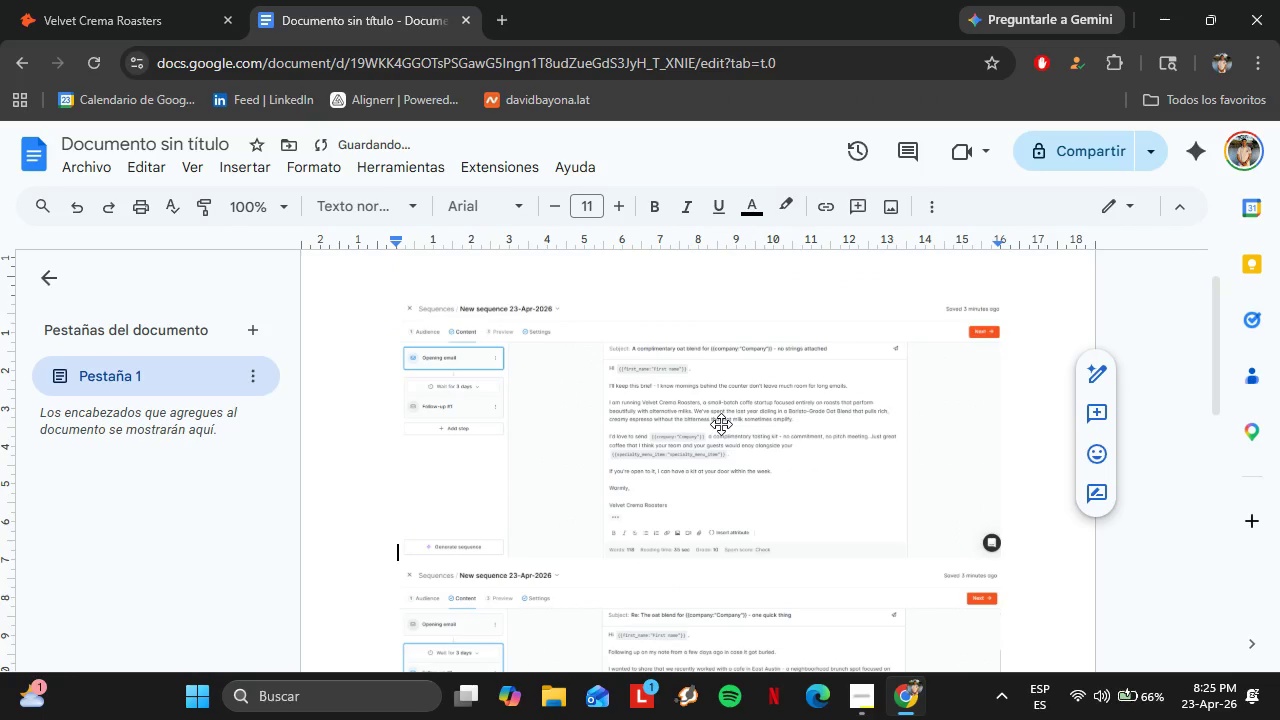 
scroll: coordinate [723, 430], scroll_direction: down, amount: 3.0
 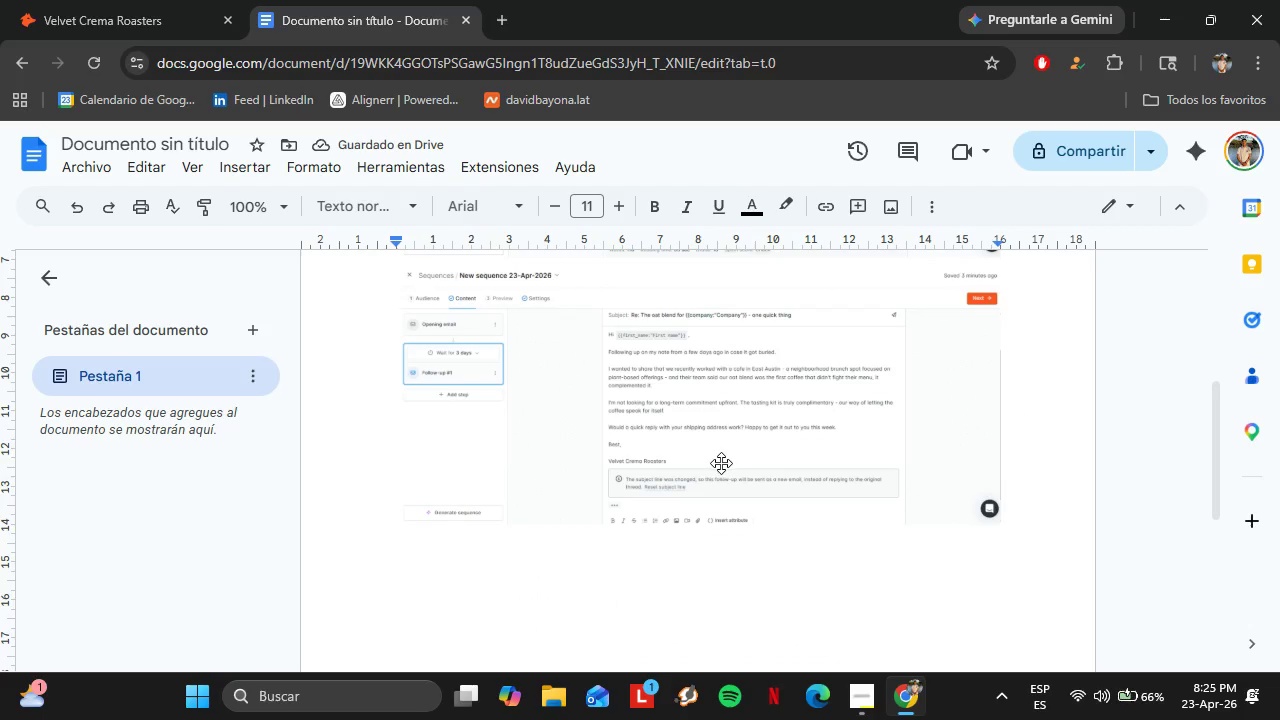 
scroll: coordinate [714, 469], scroll_direction: up, amount: 5.0
 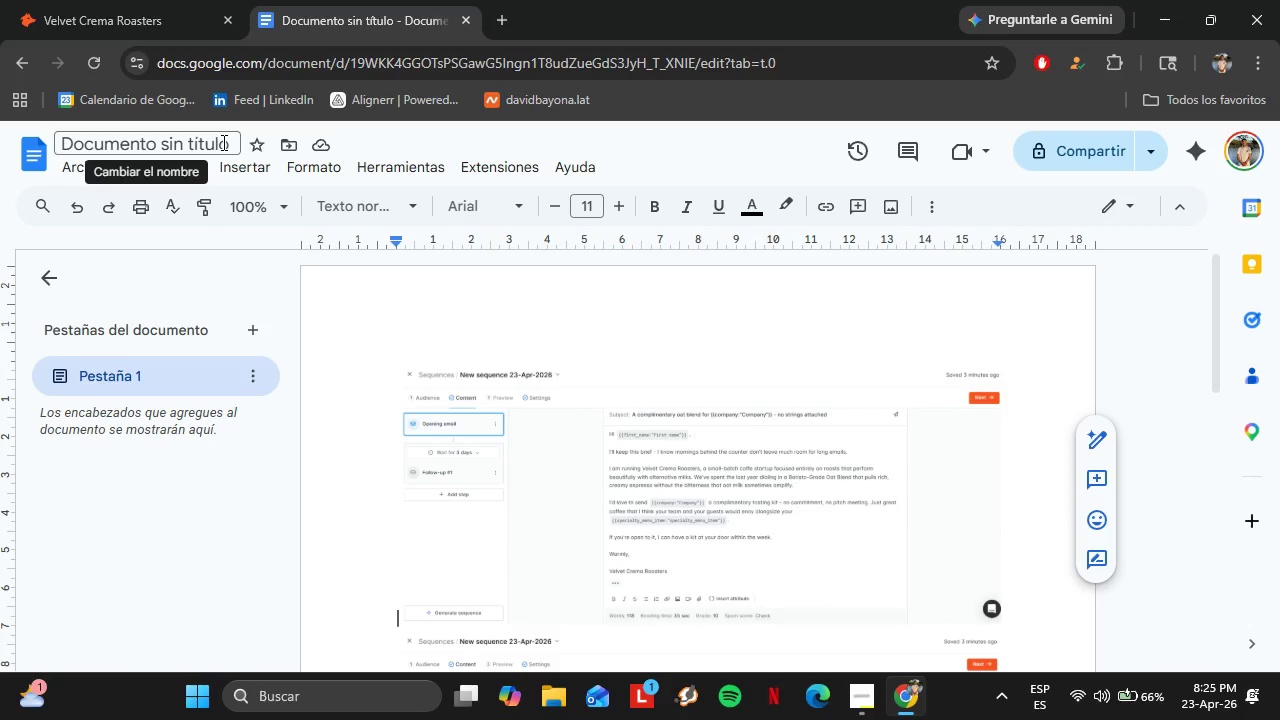 
wait(38.92)
 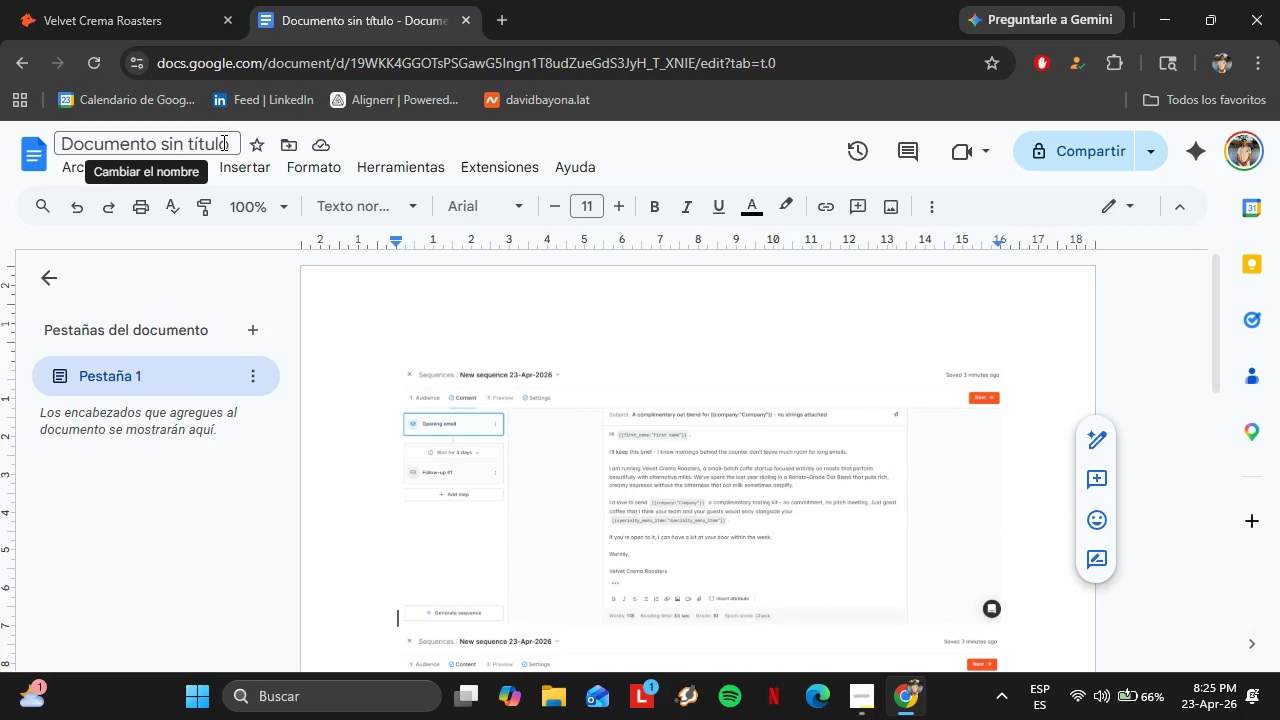 
left_click([869, 705])